 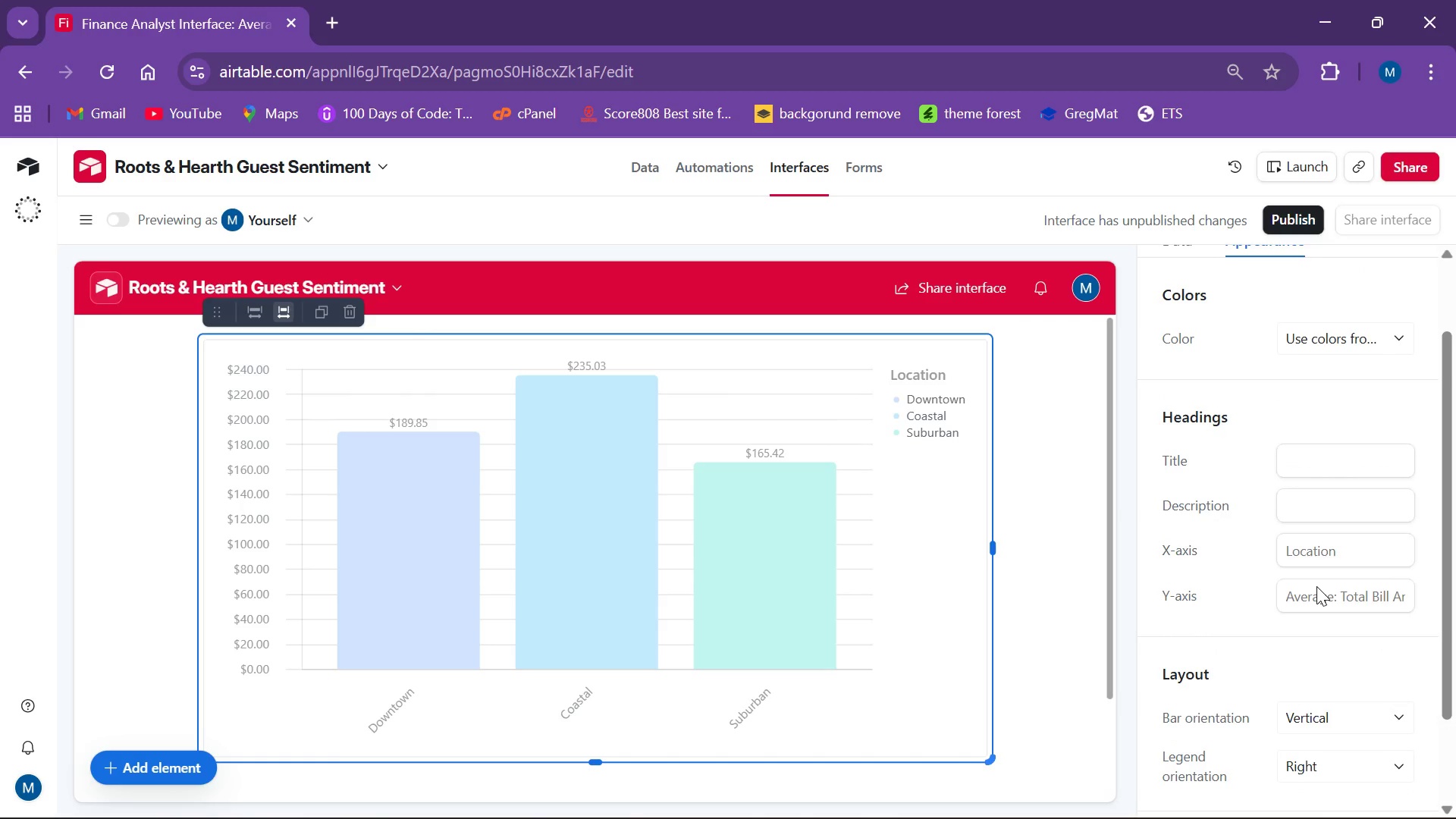 
scroll: coordinate [1314, 592], scroll_direction: down, amount: 3.0
 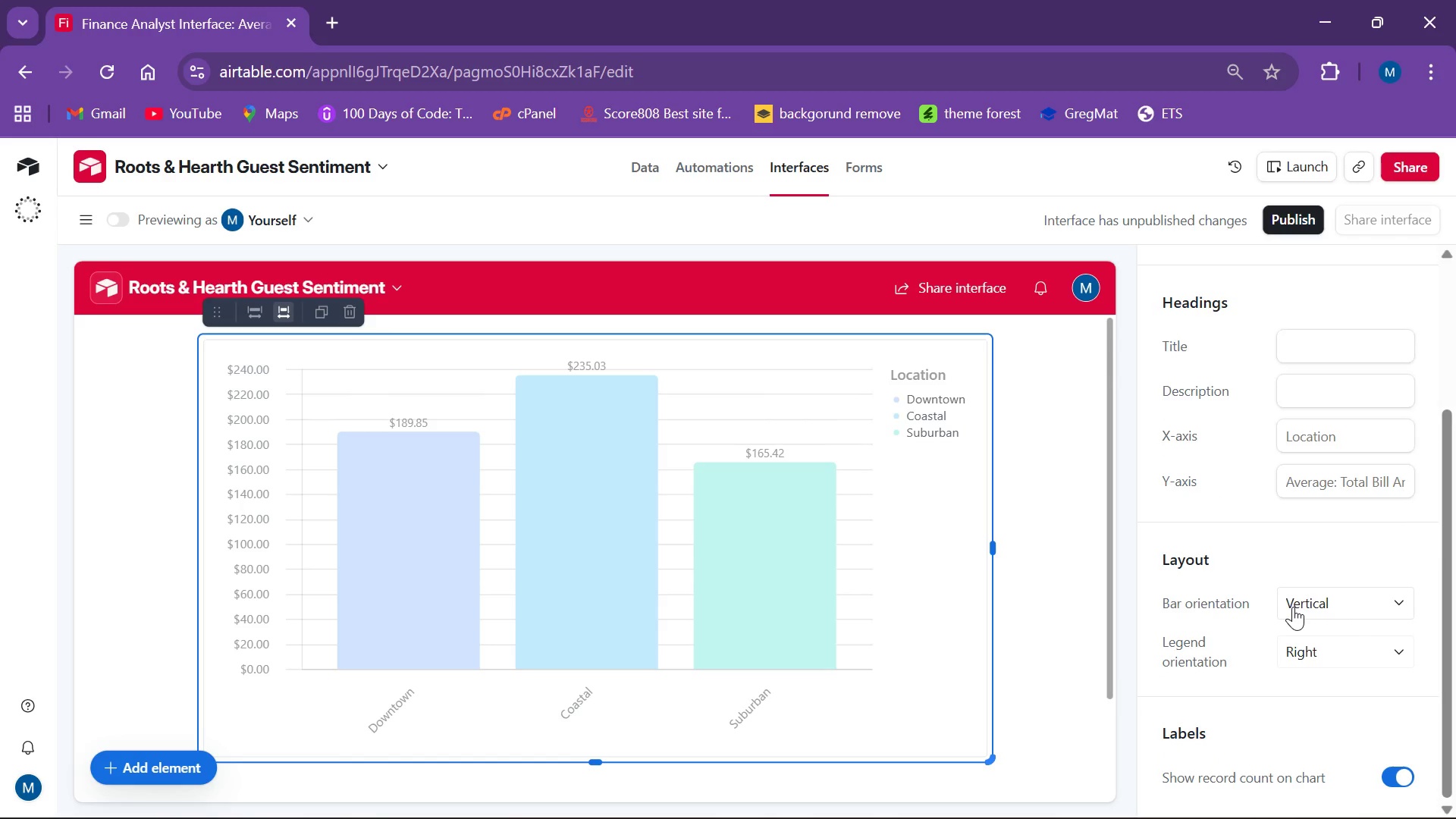 
scroll: coordinate [1291, 607], scroll_direction: up, amount: 2.0
 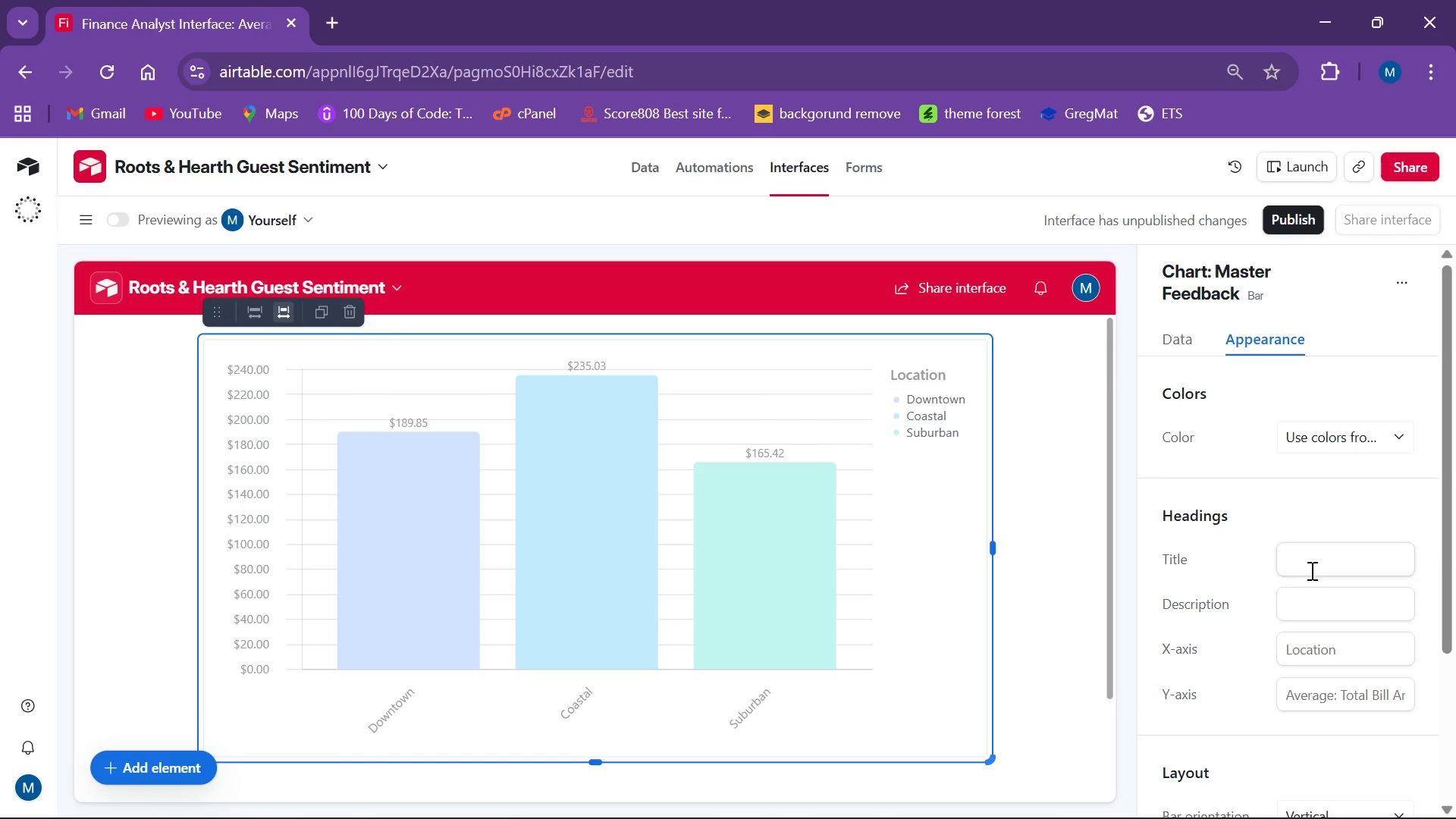 
left_click([1310, 570])
 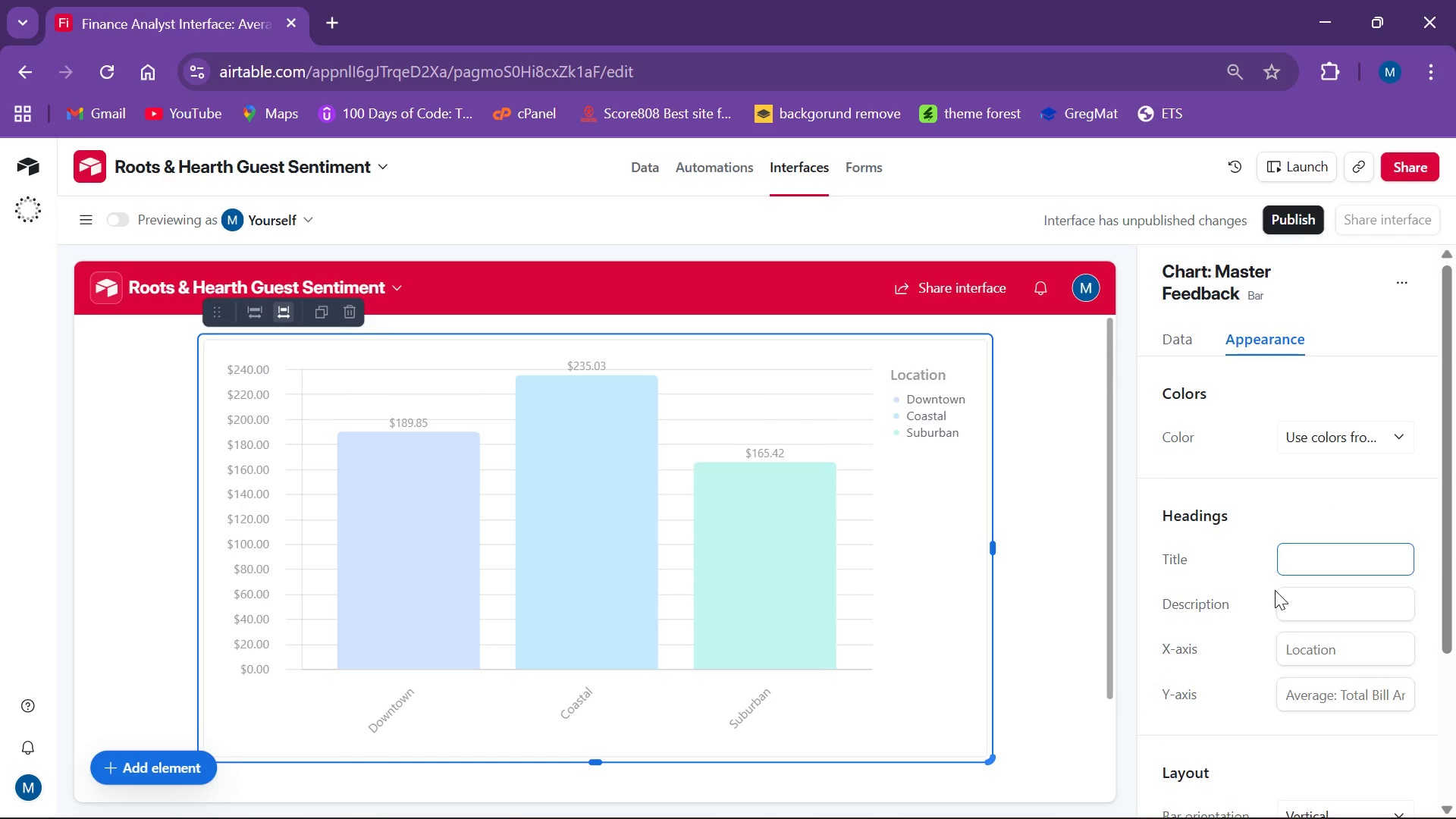 
type(hfj)
key(Backspace)
key(Backspace)
key(Backspace)
 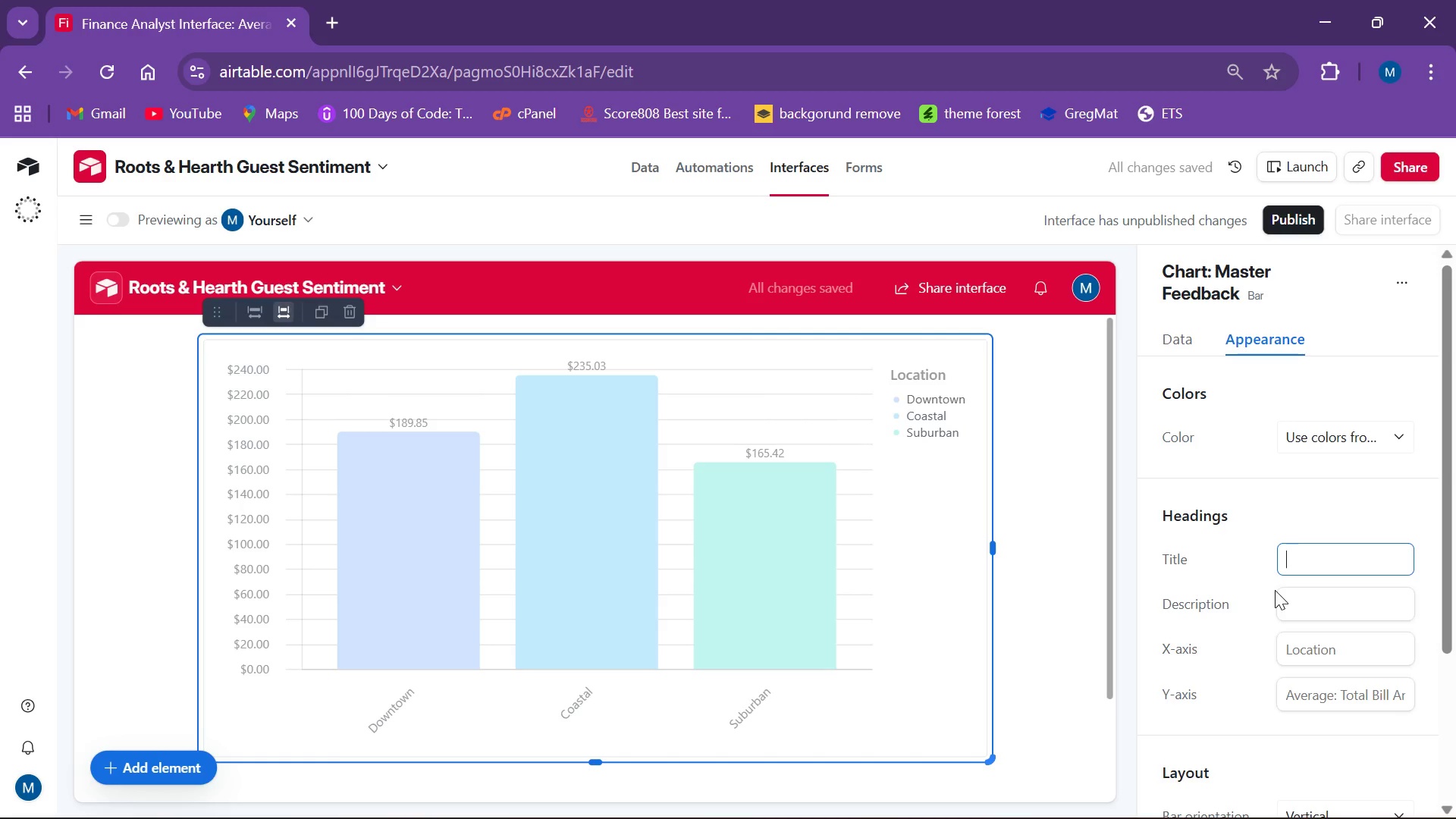 
wait(6.17)
 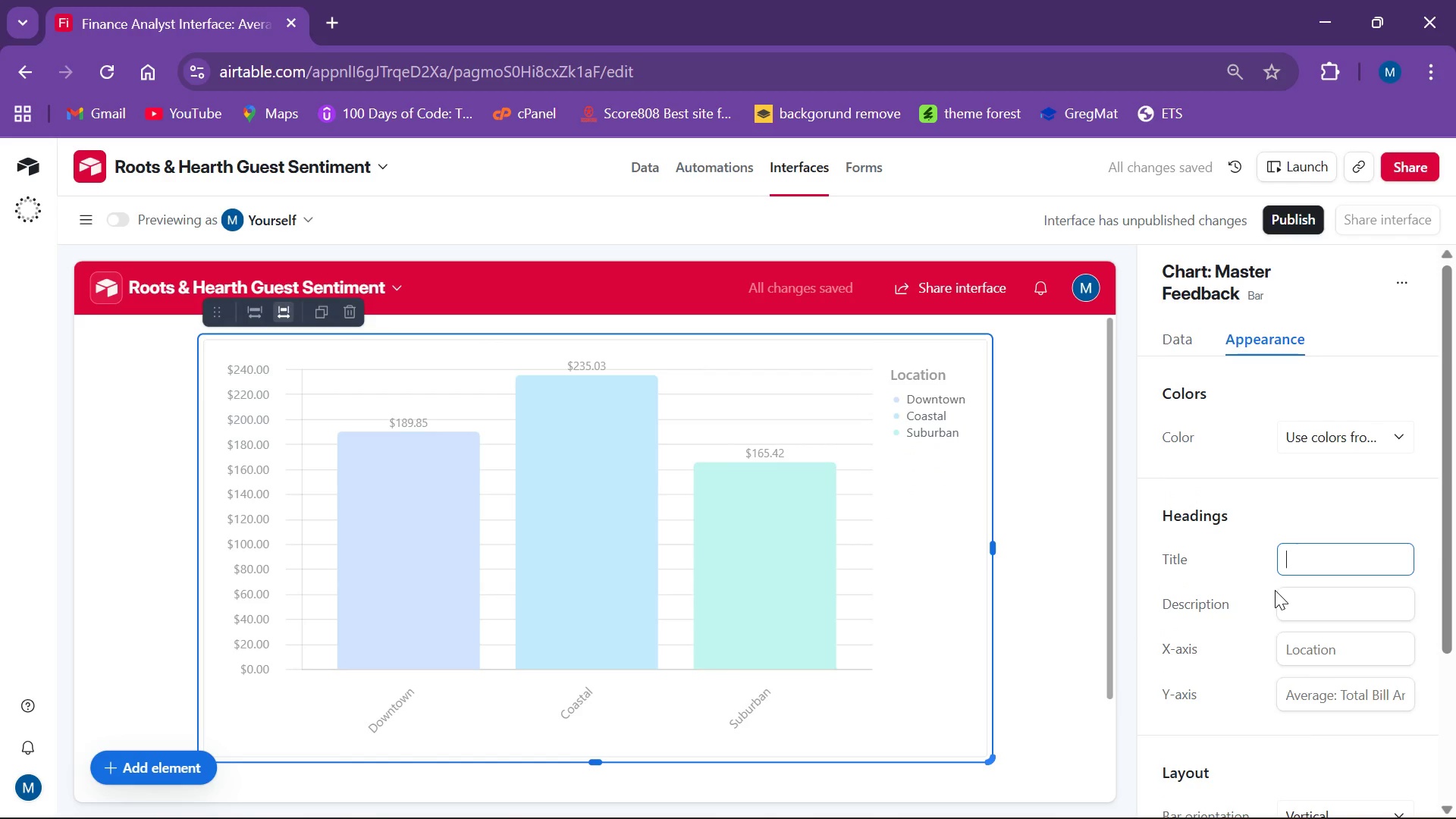 
type(Average Sped By Location)
 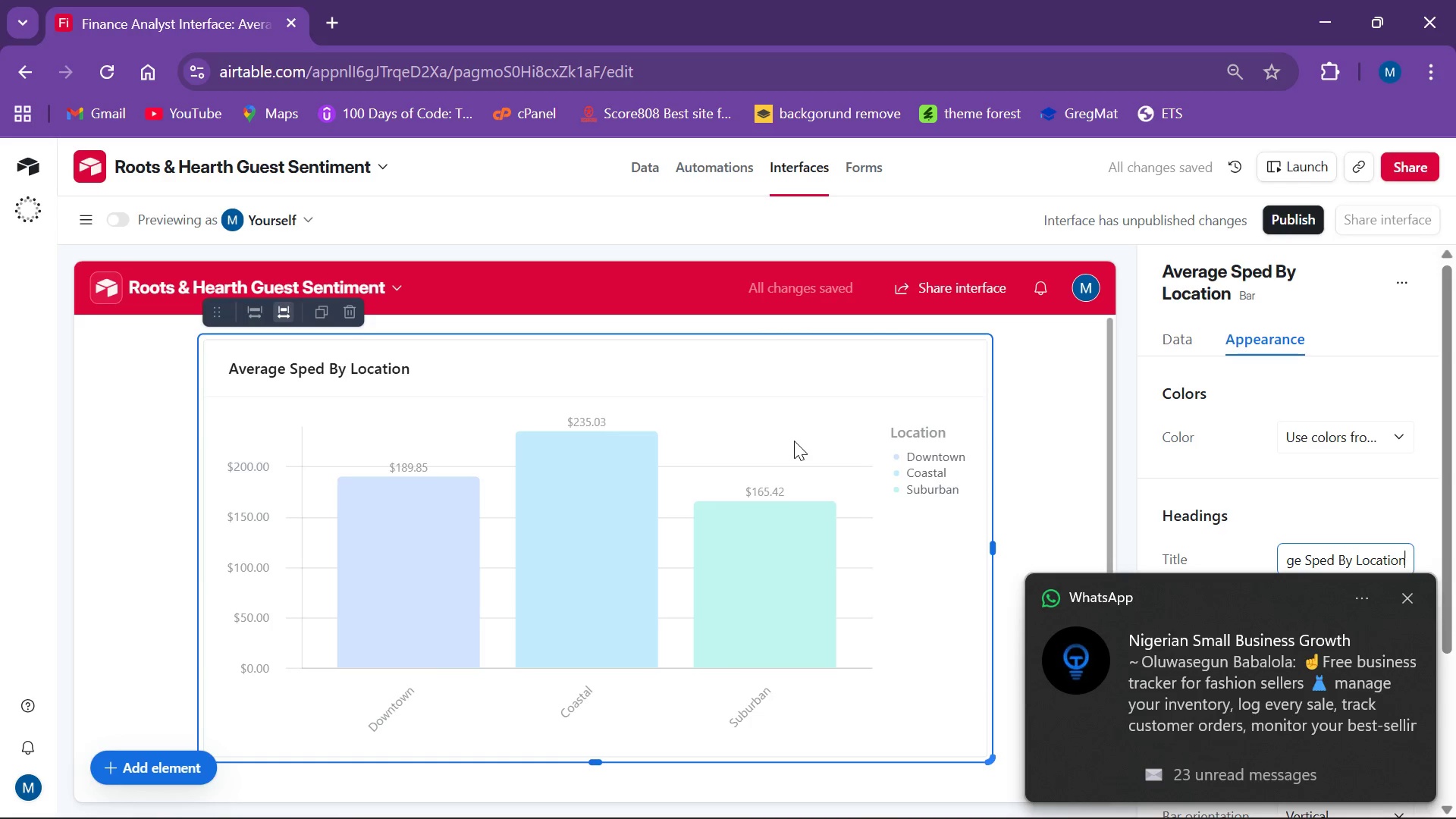 
key(ArrowLeft)
 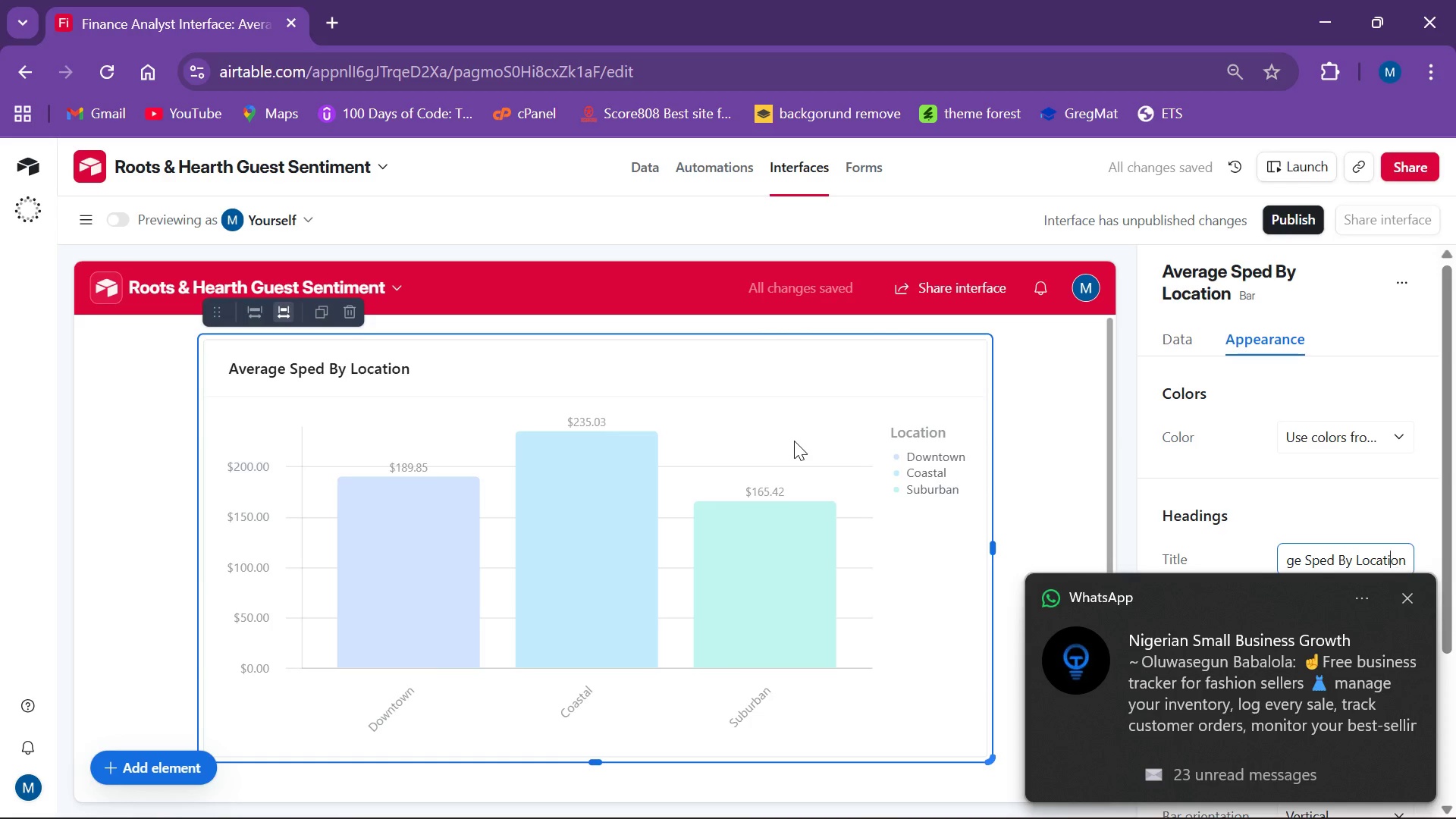 
key(ArrowLeft)
 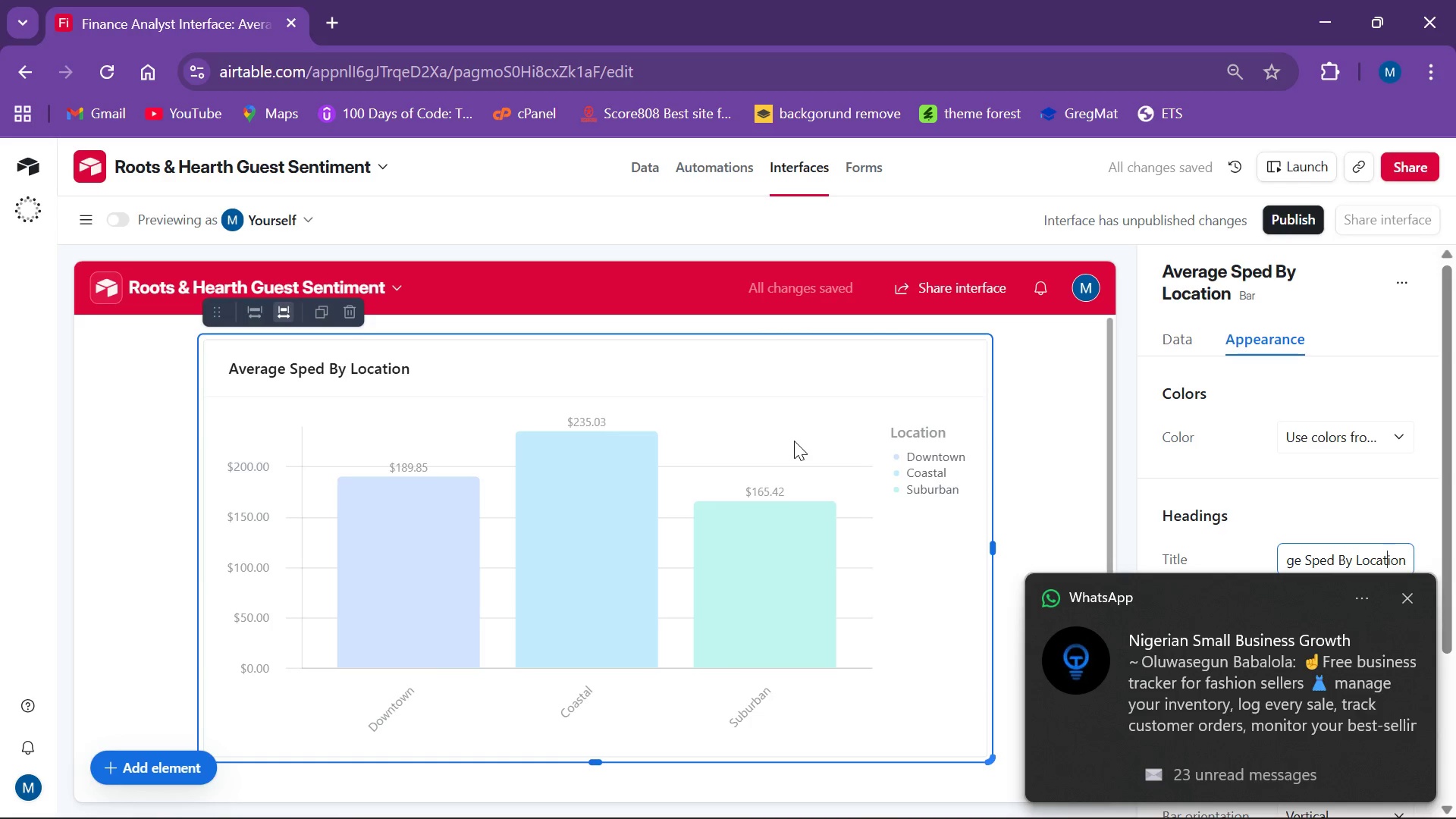 
key(ArrowLeft)
 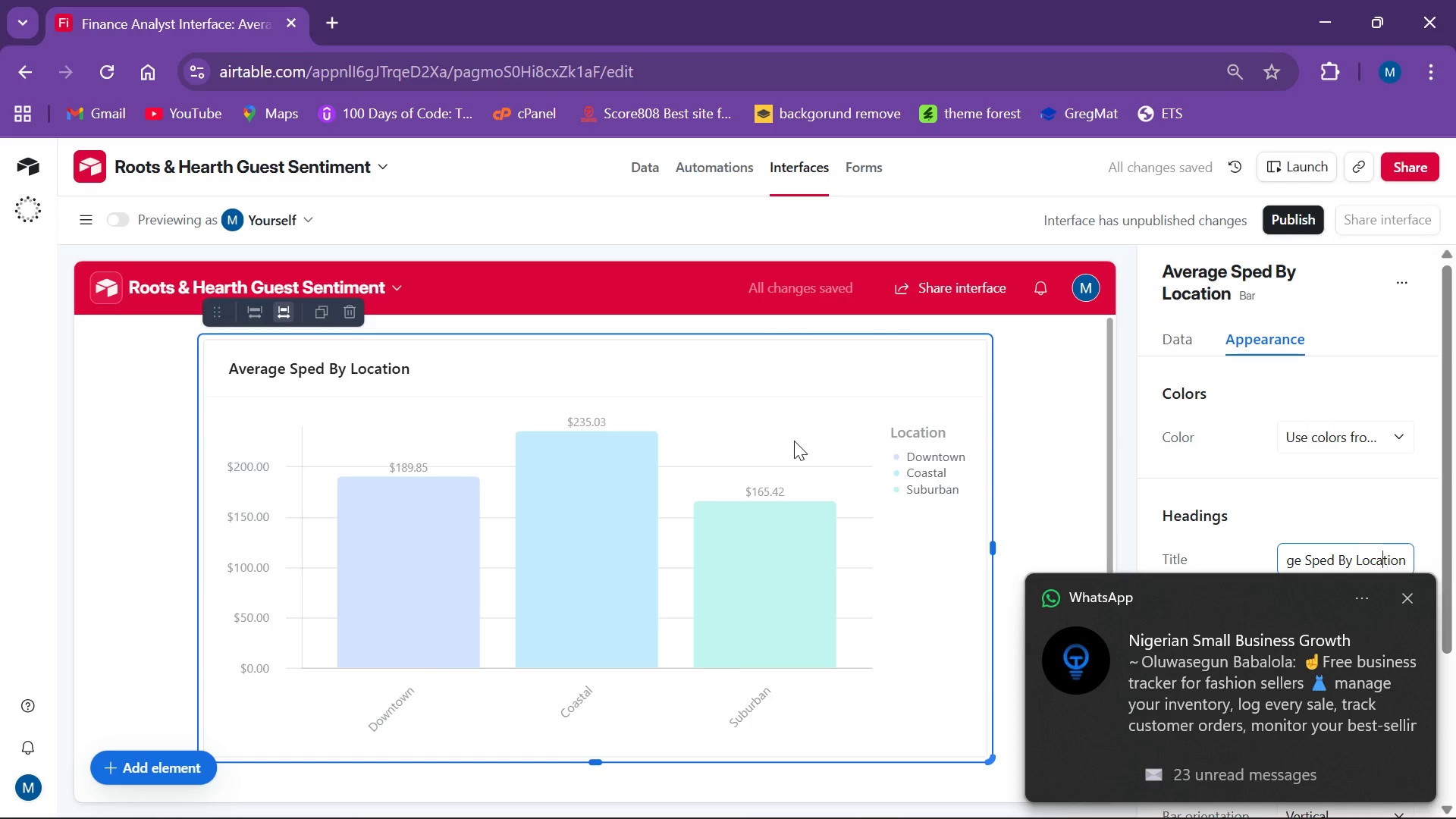 
key(ArrowLeft)
 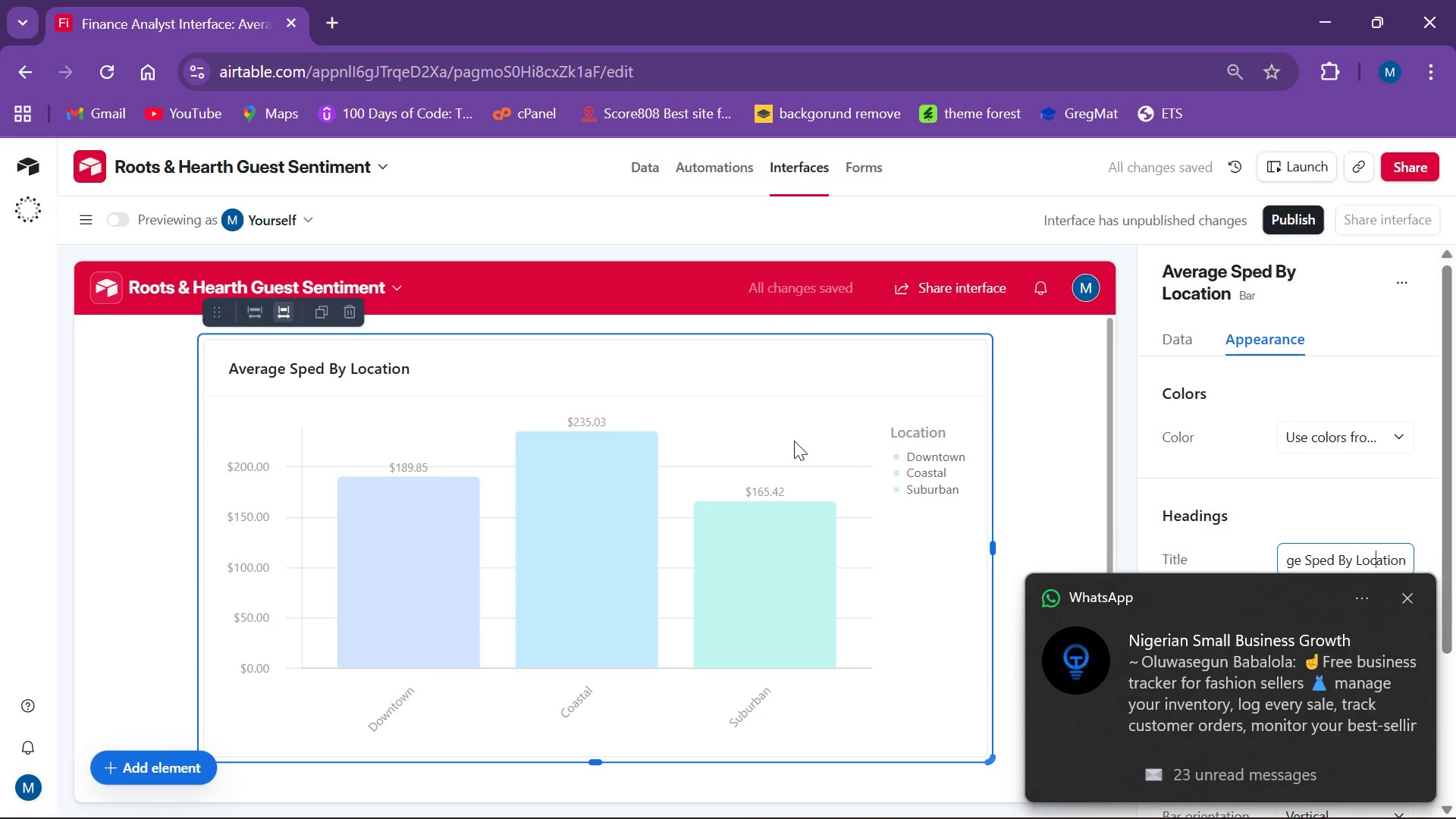 
key(ArrowLeft)
 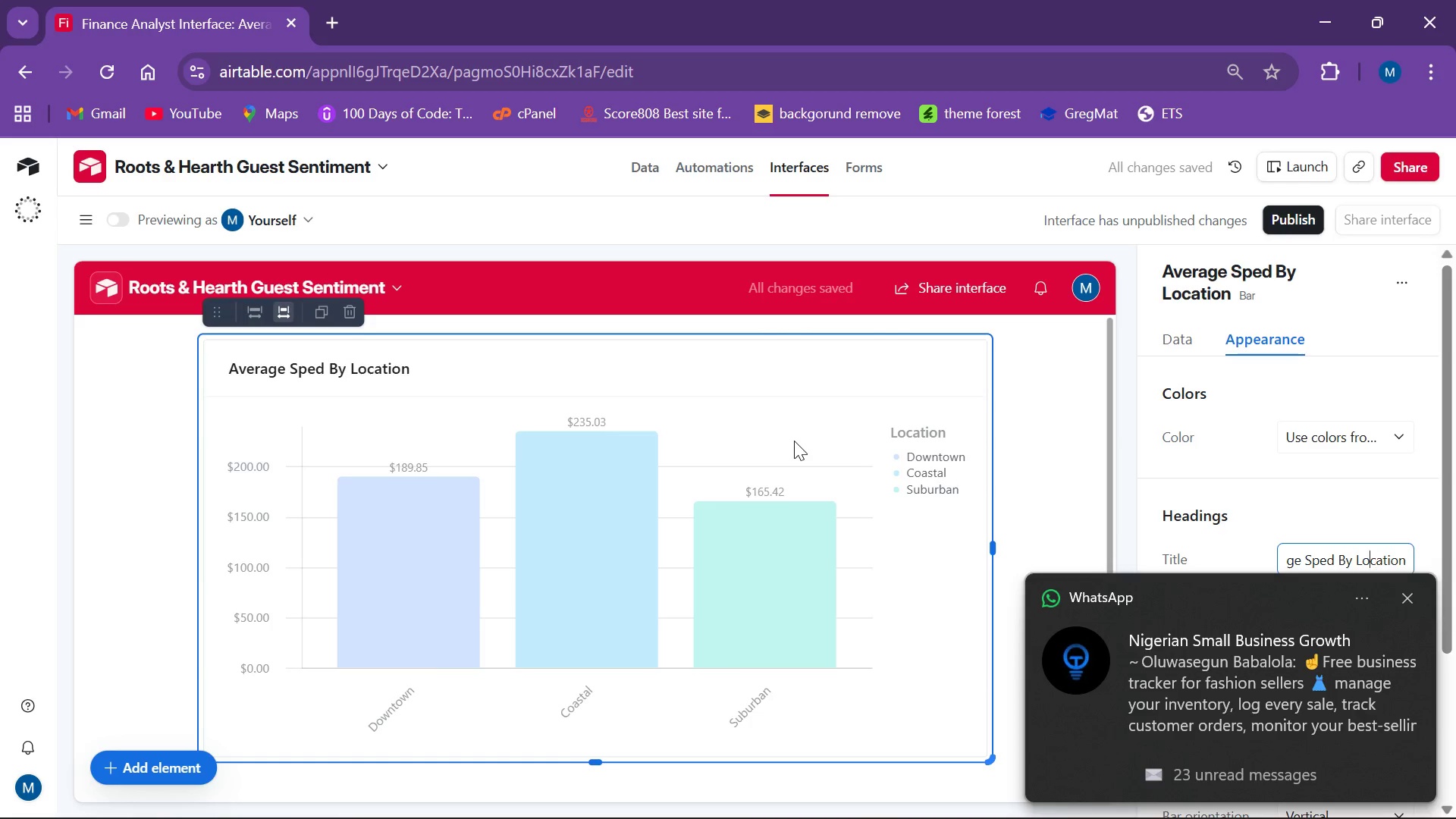 
key(ArrowLeft)
 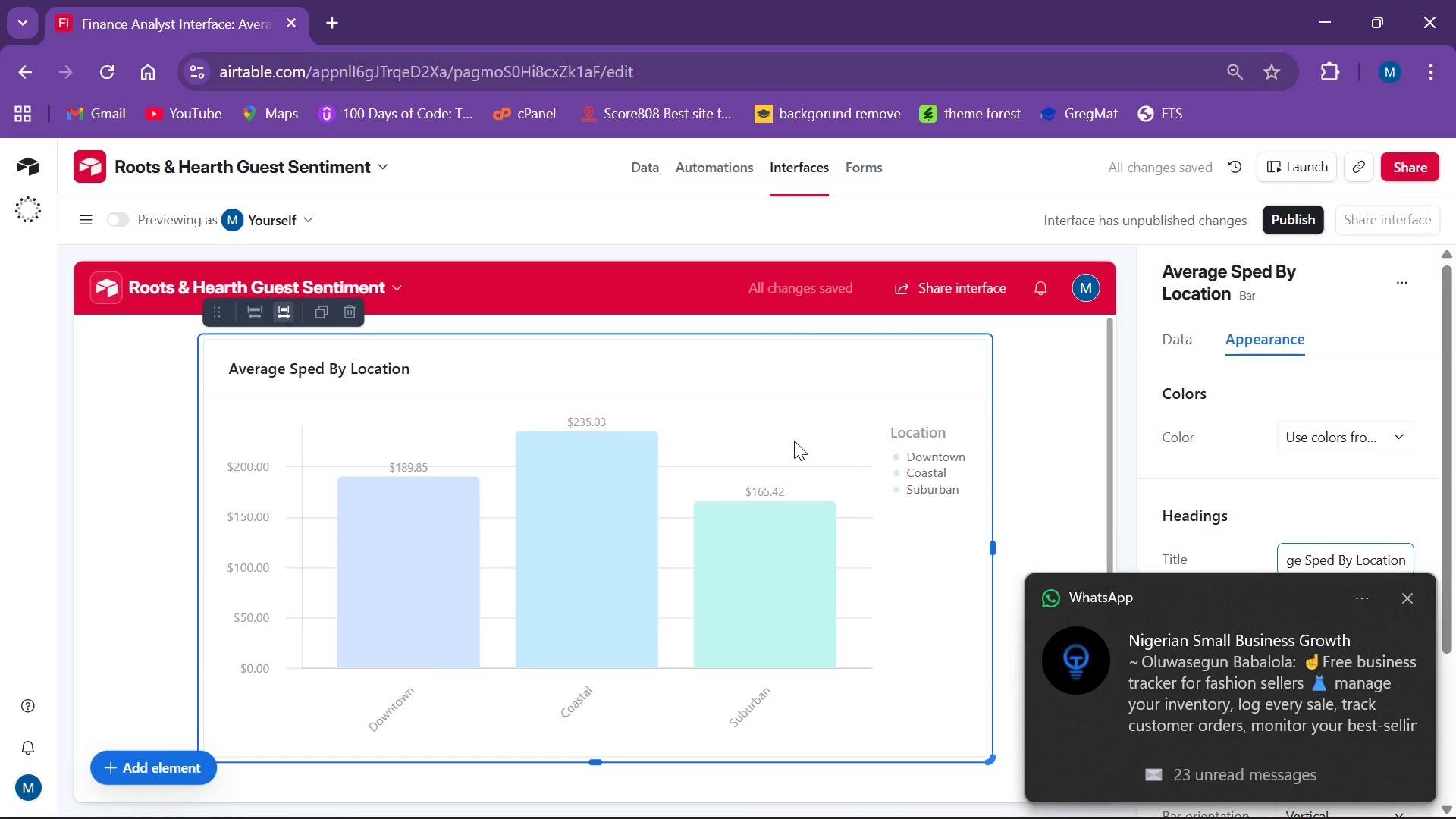 
key(N)
 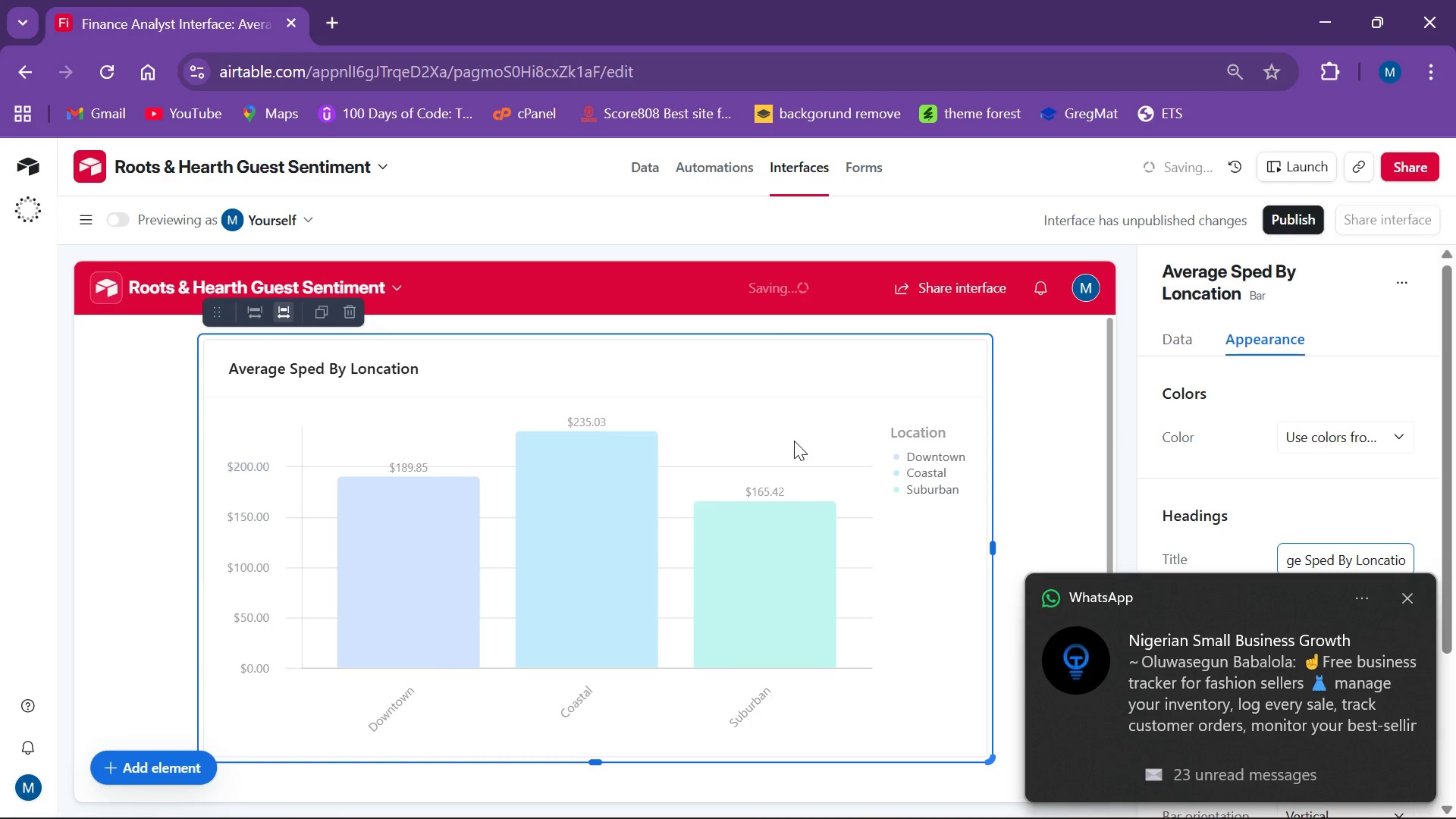 
key(Backspace)
 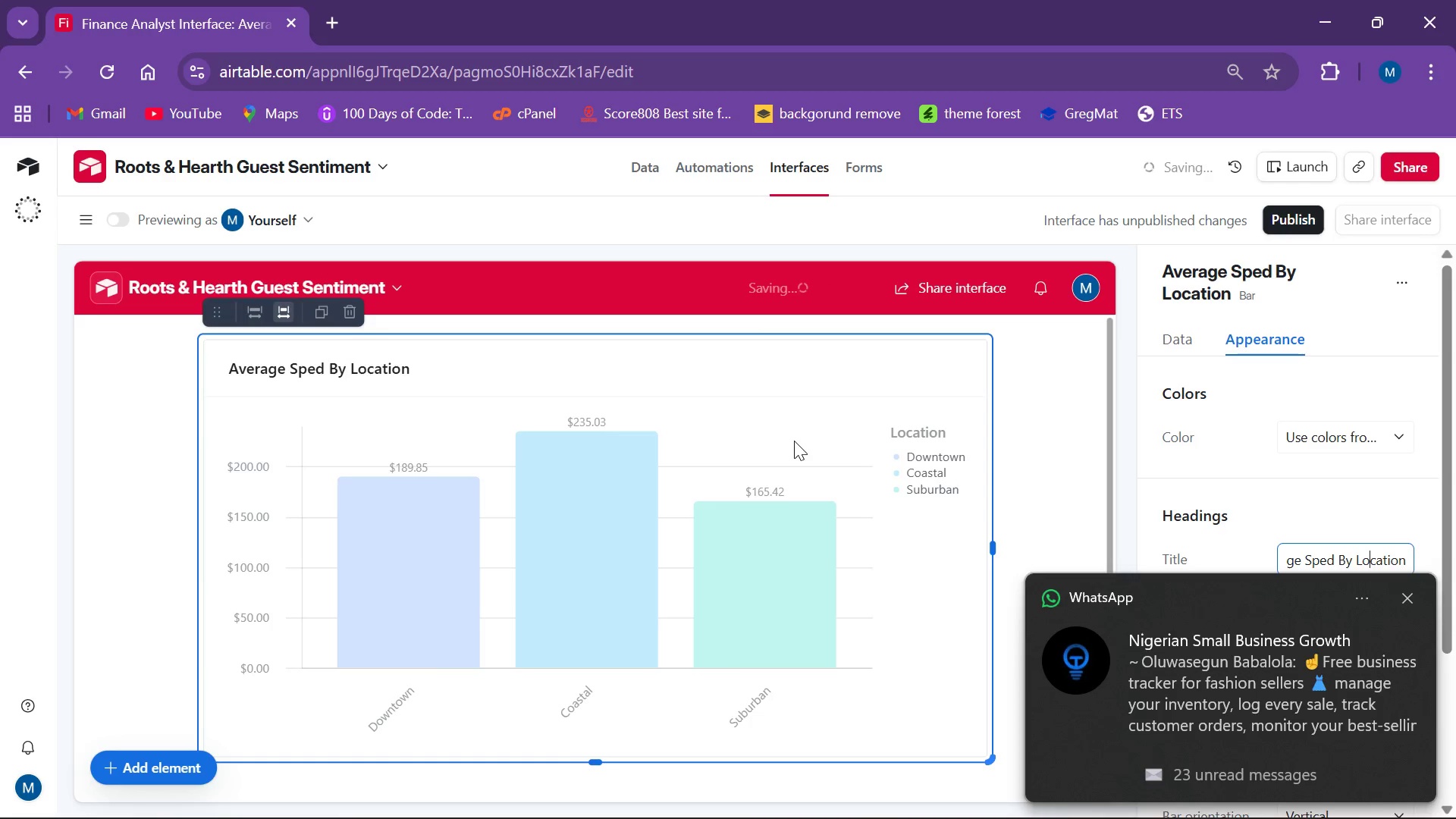 
key(ArrowLeft)
 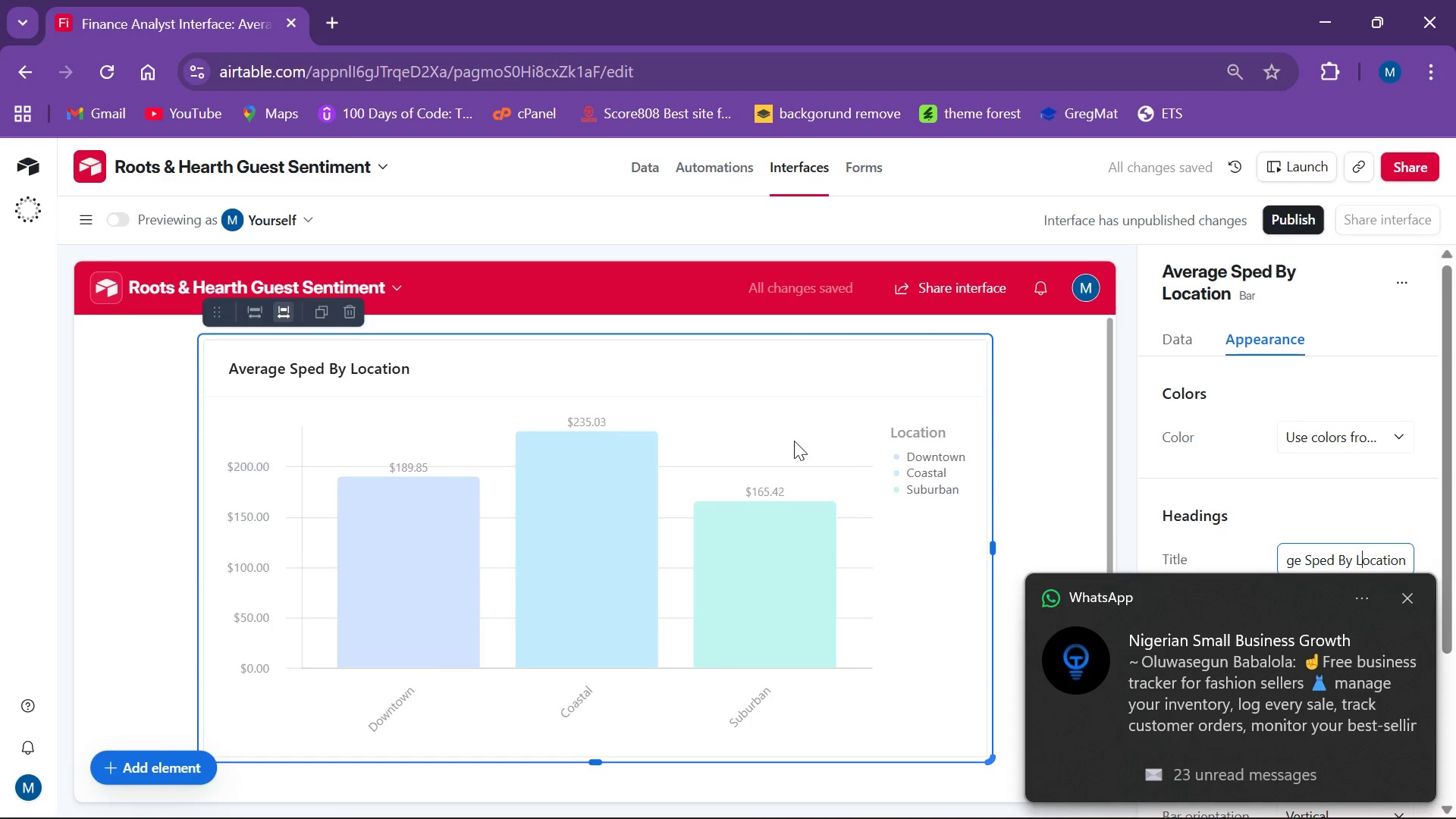 
key(ArrowLeft)
 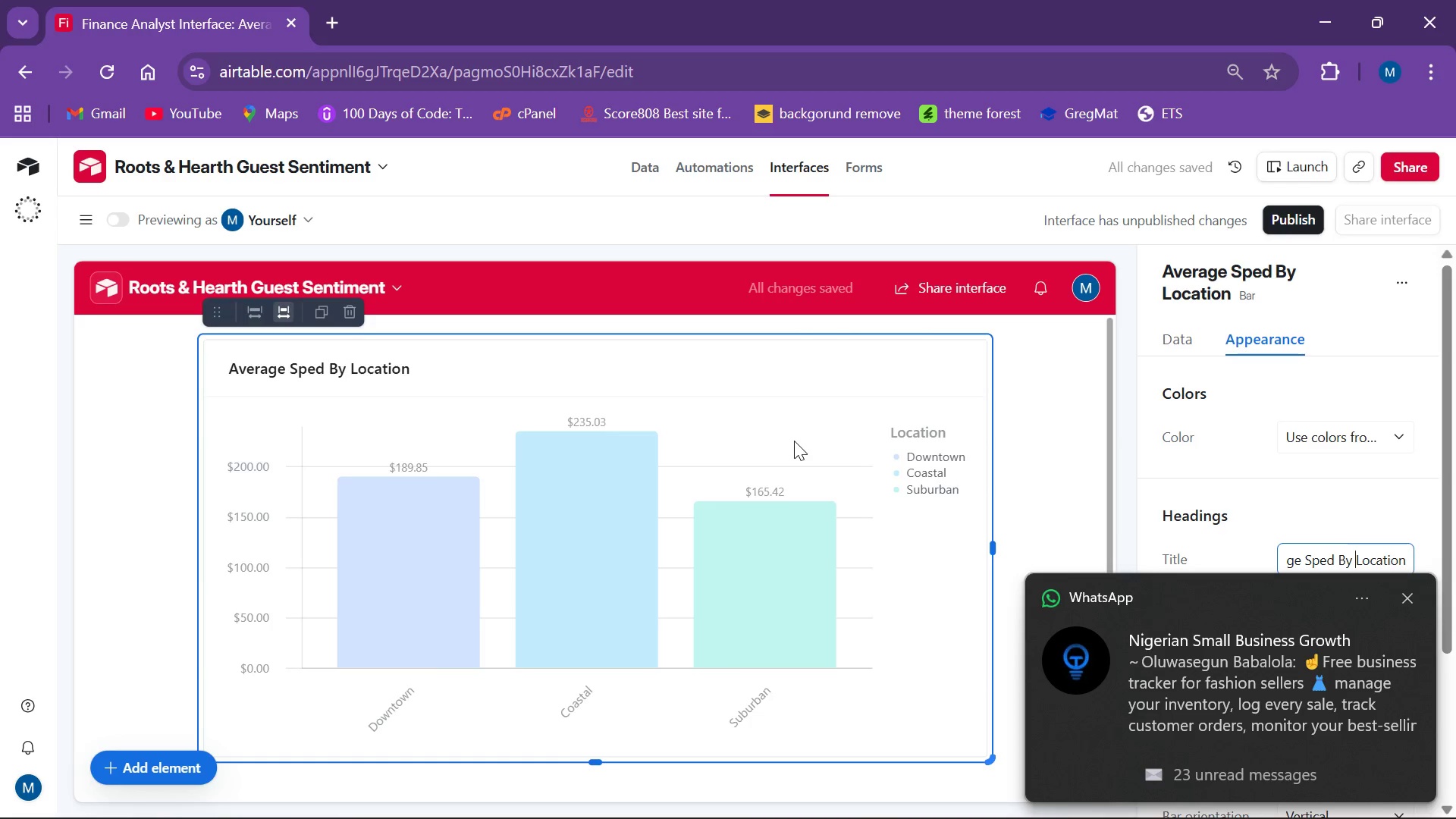 
key(ArrowLeft)
 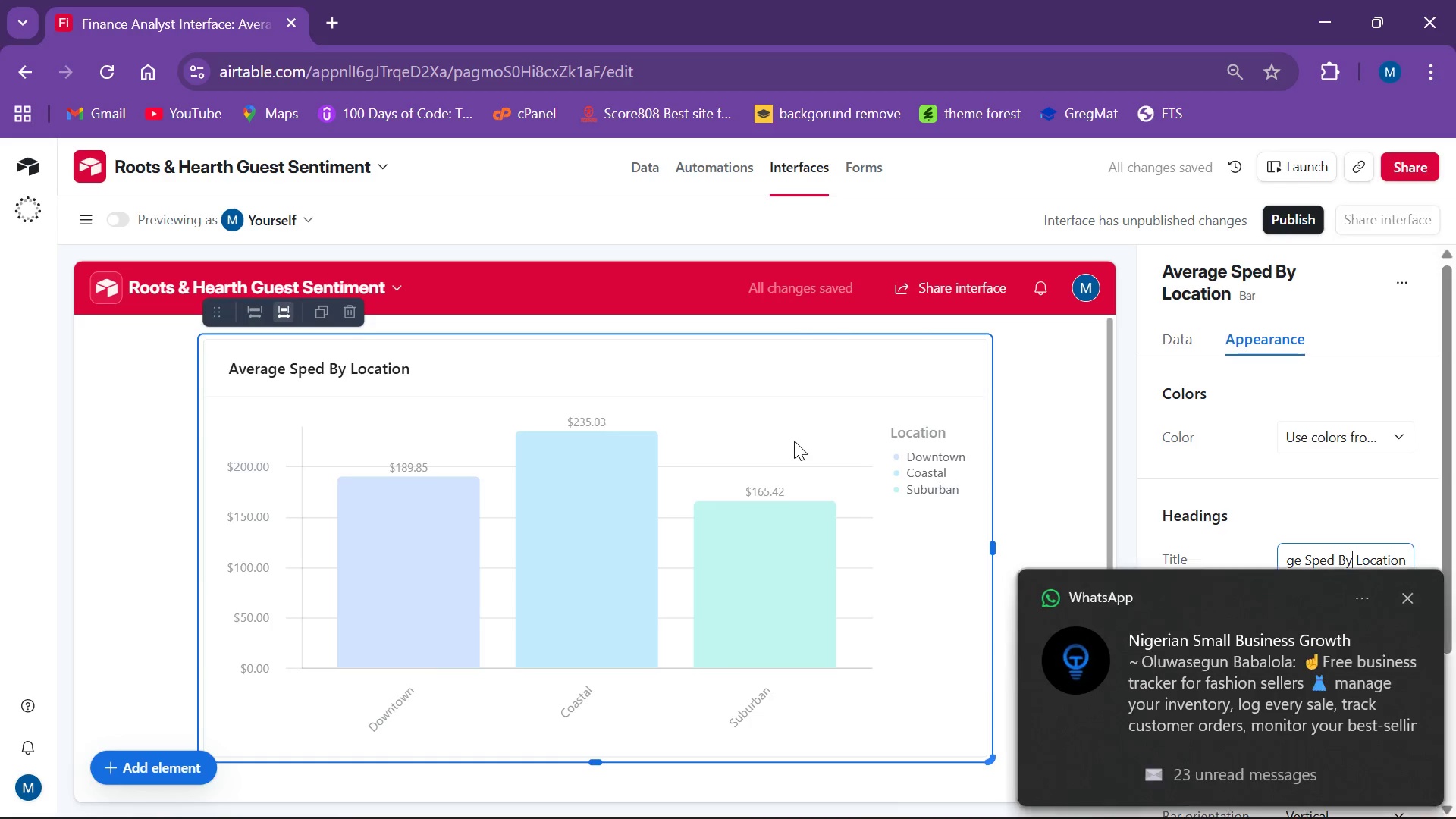 
key(ArrowLeft)
 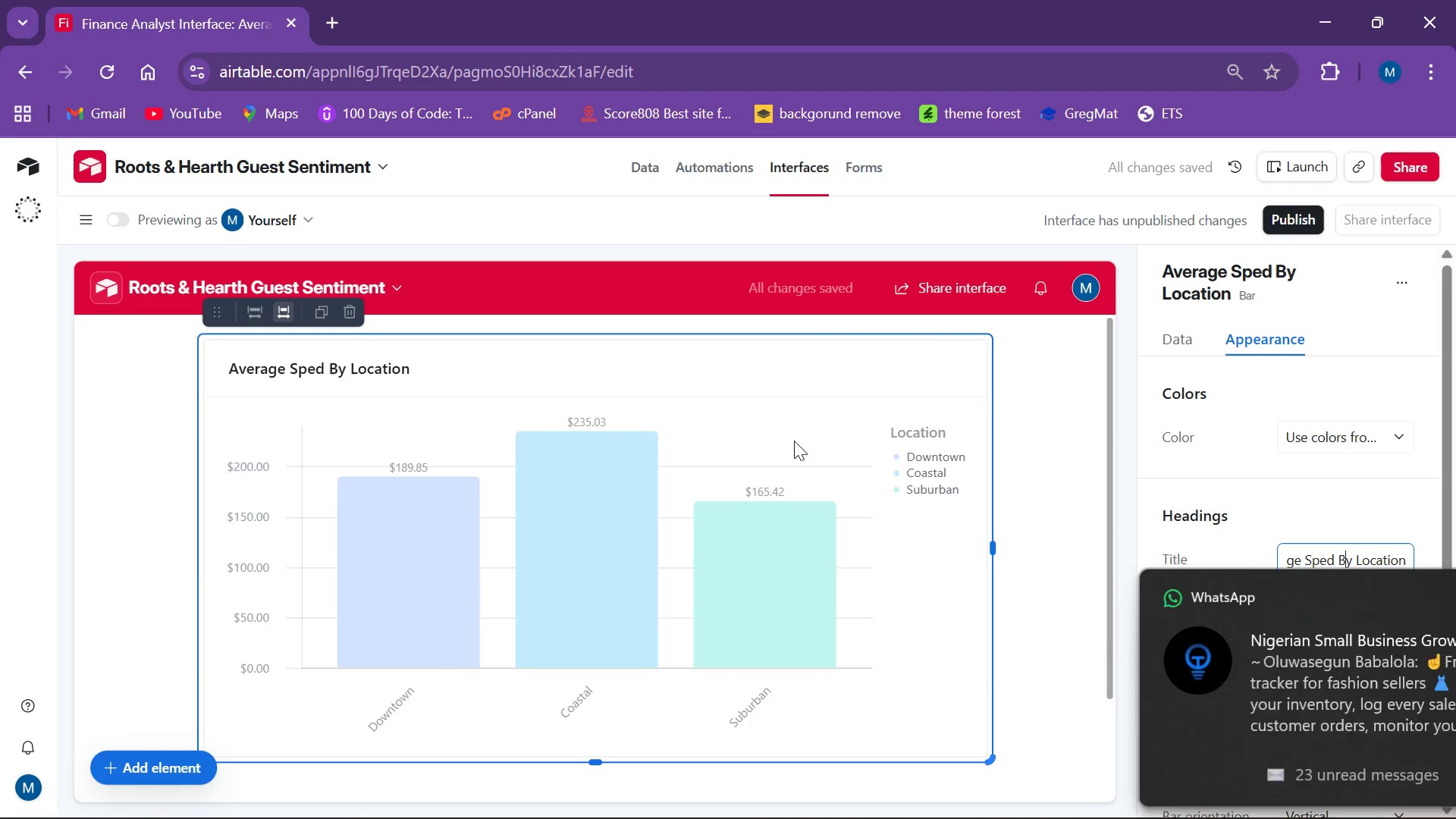 
key(ArrowLeft)
 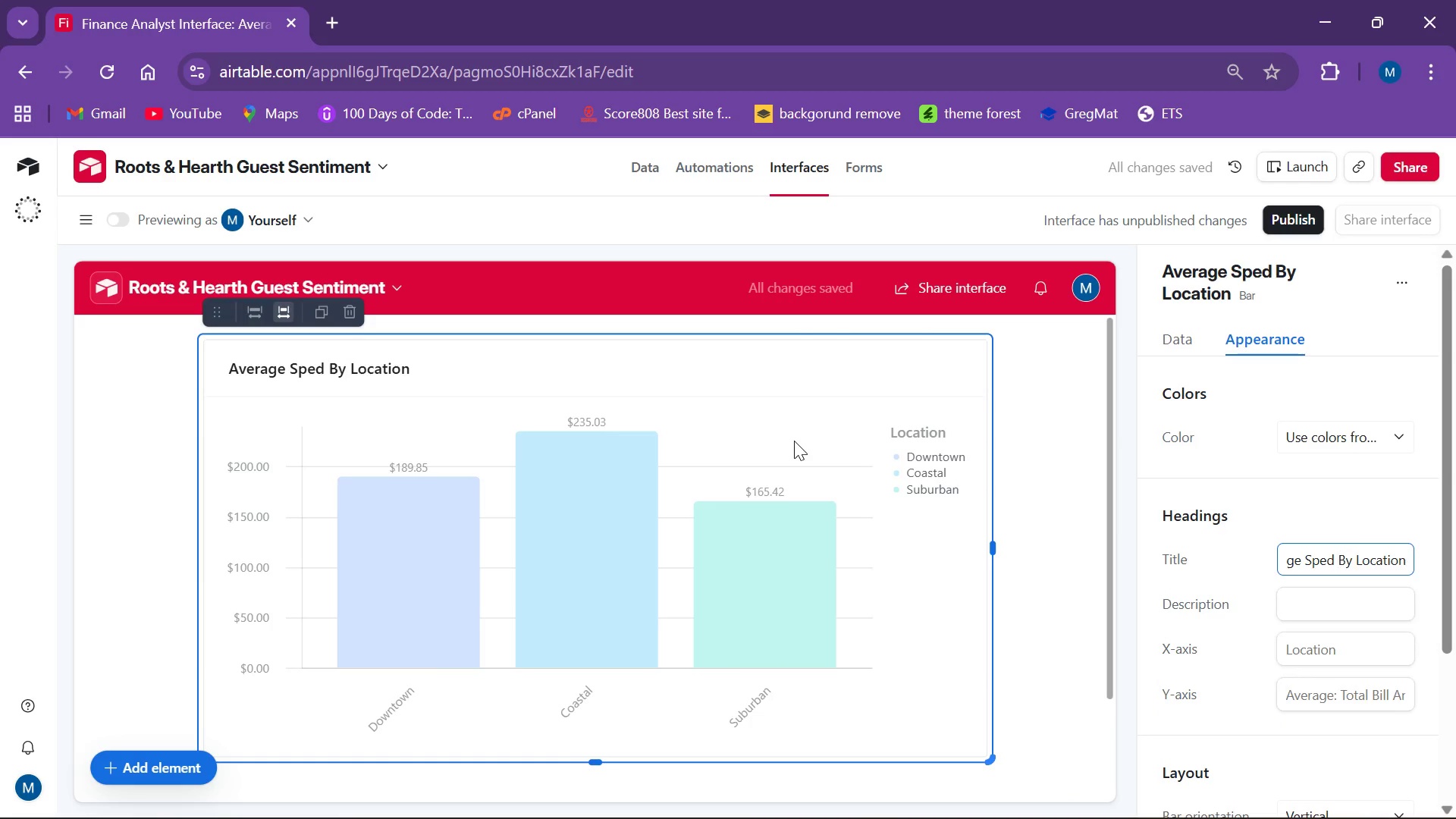 
key(N)
 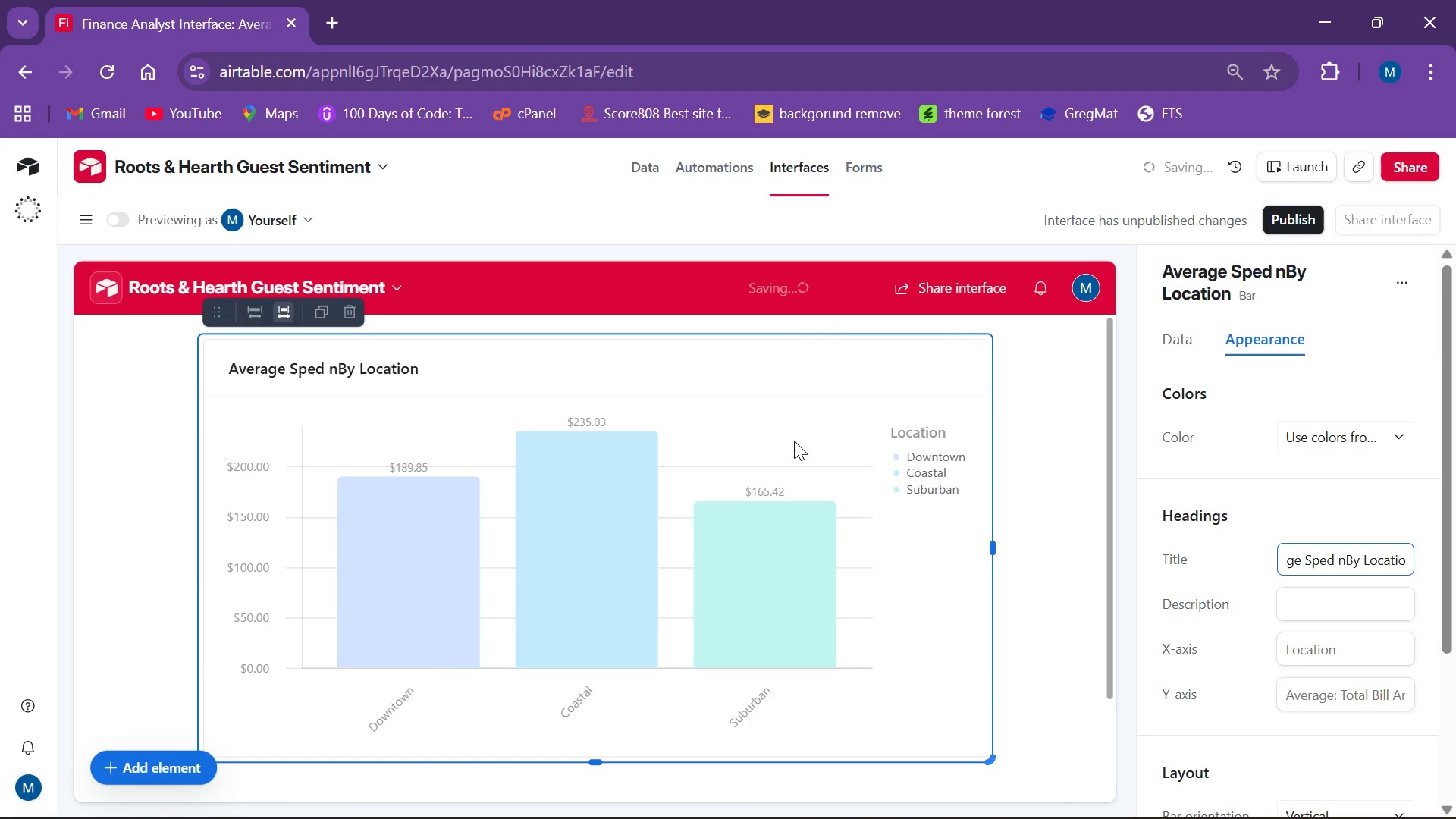 
key(Backspace)
 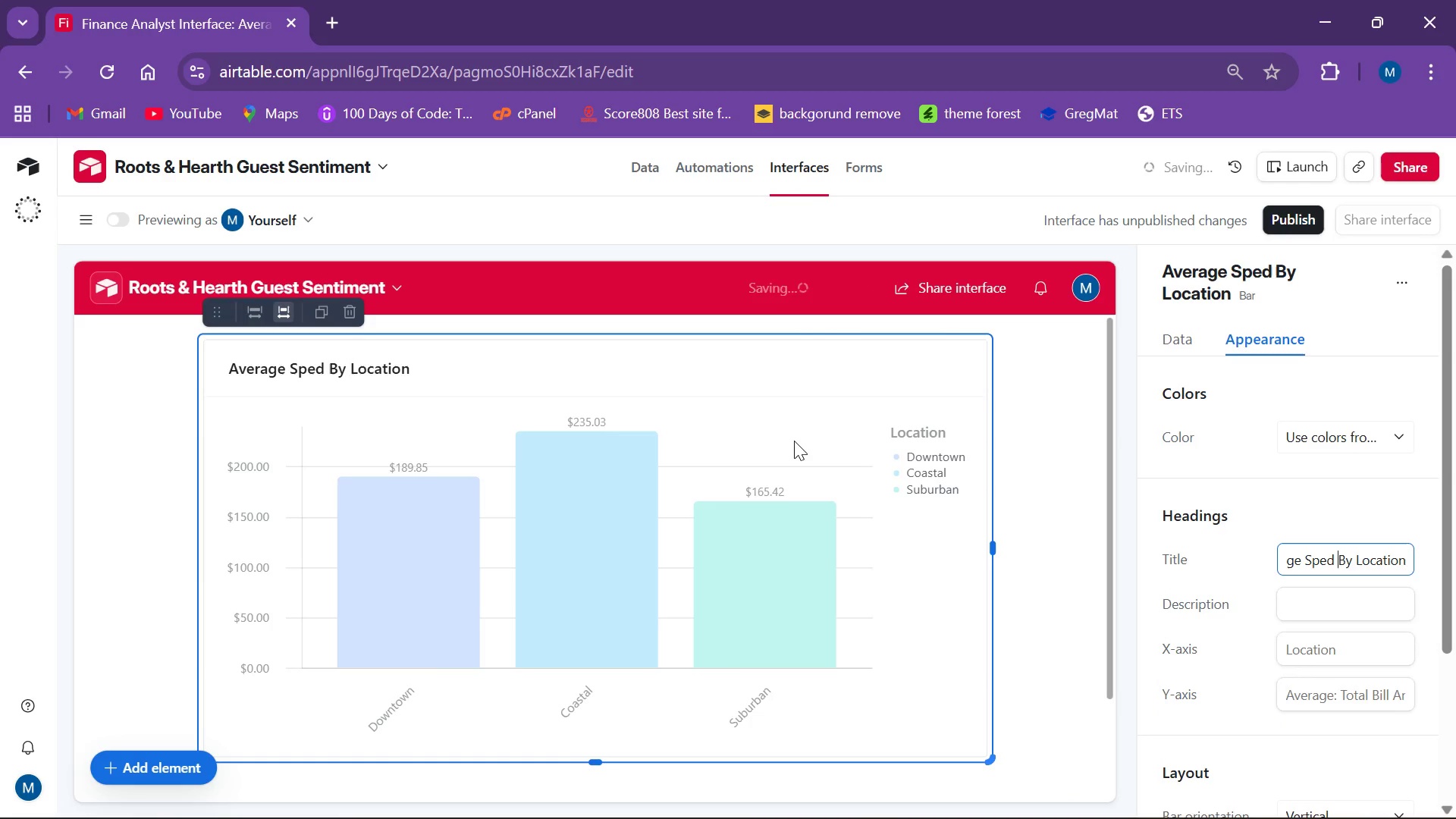 
key(ArrowLeft)
 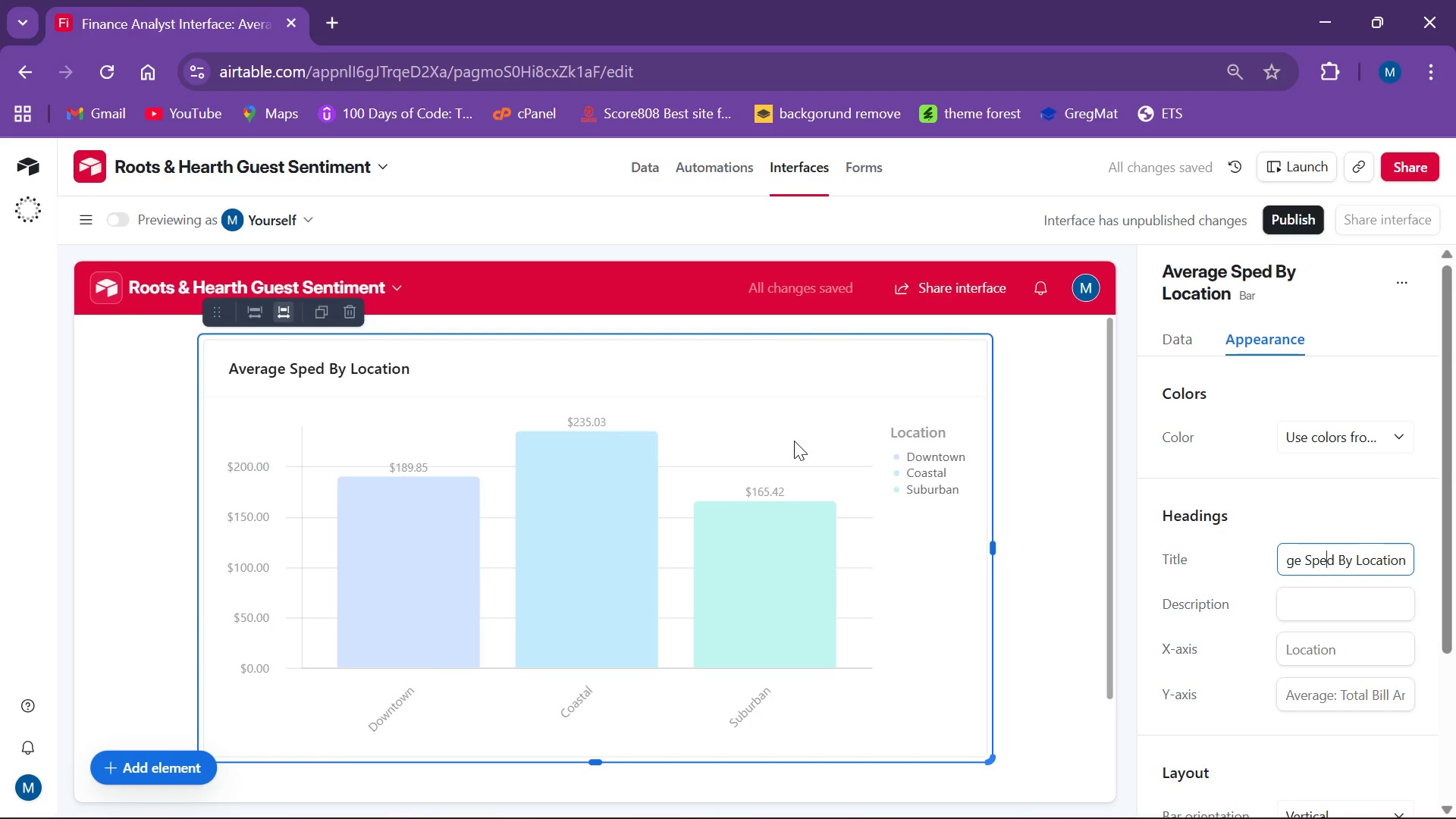 
key(ArrowLeft)
 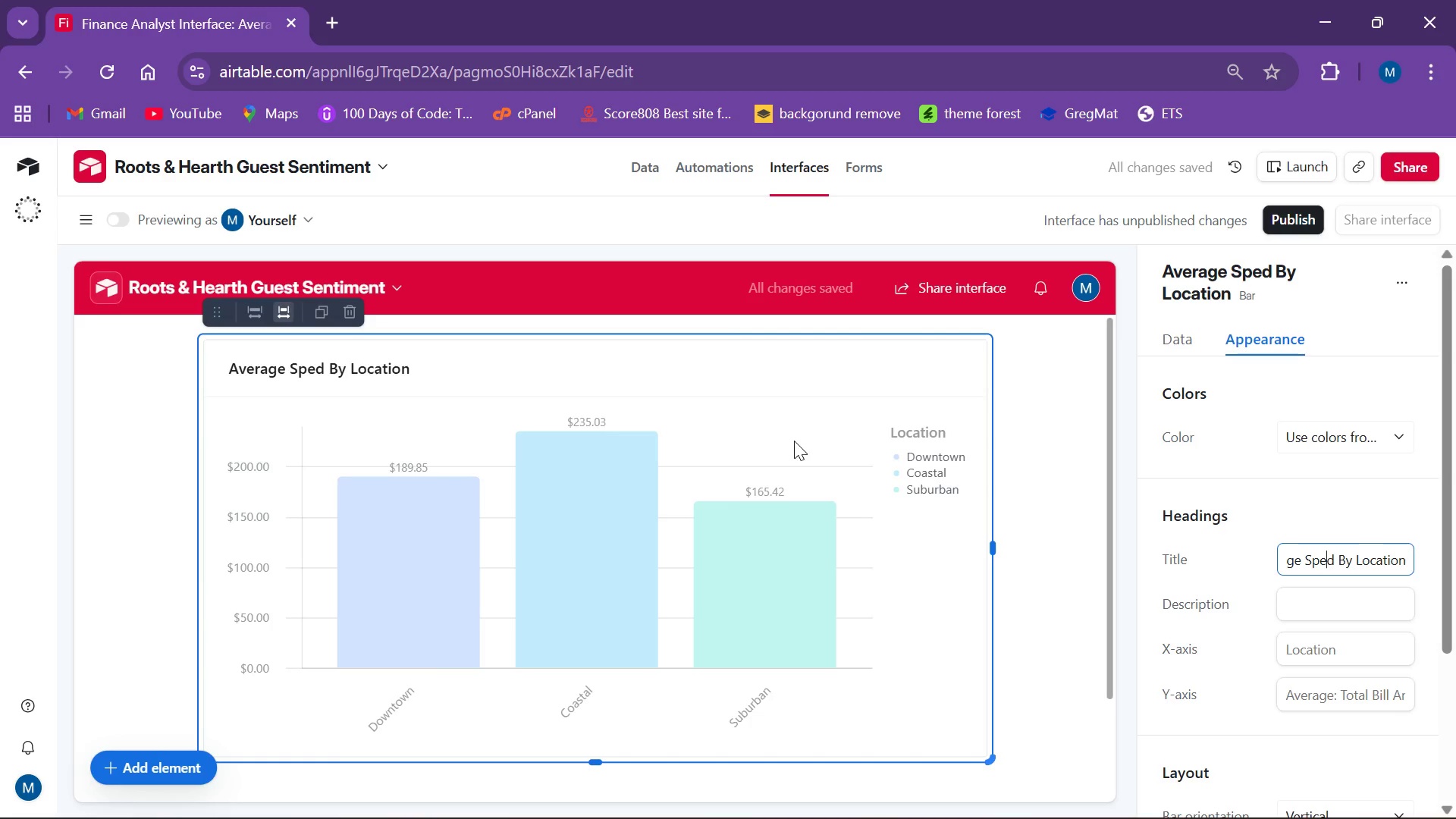 
key(N)
 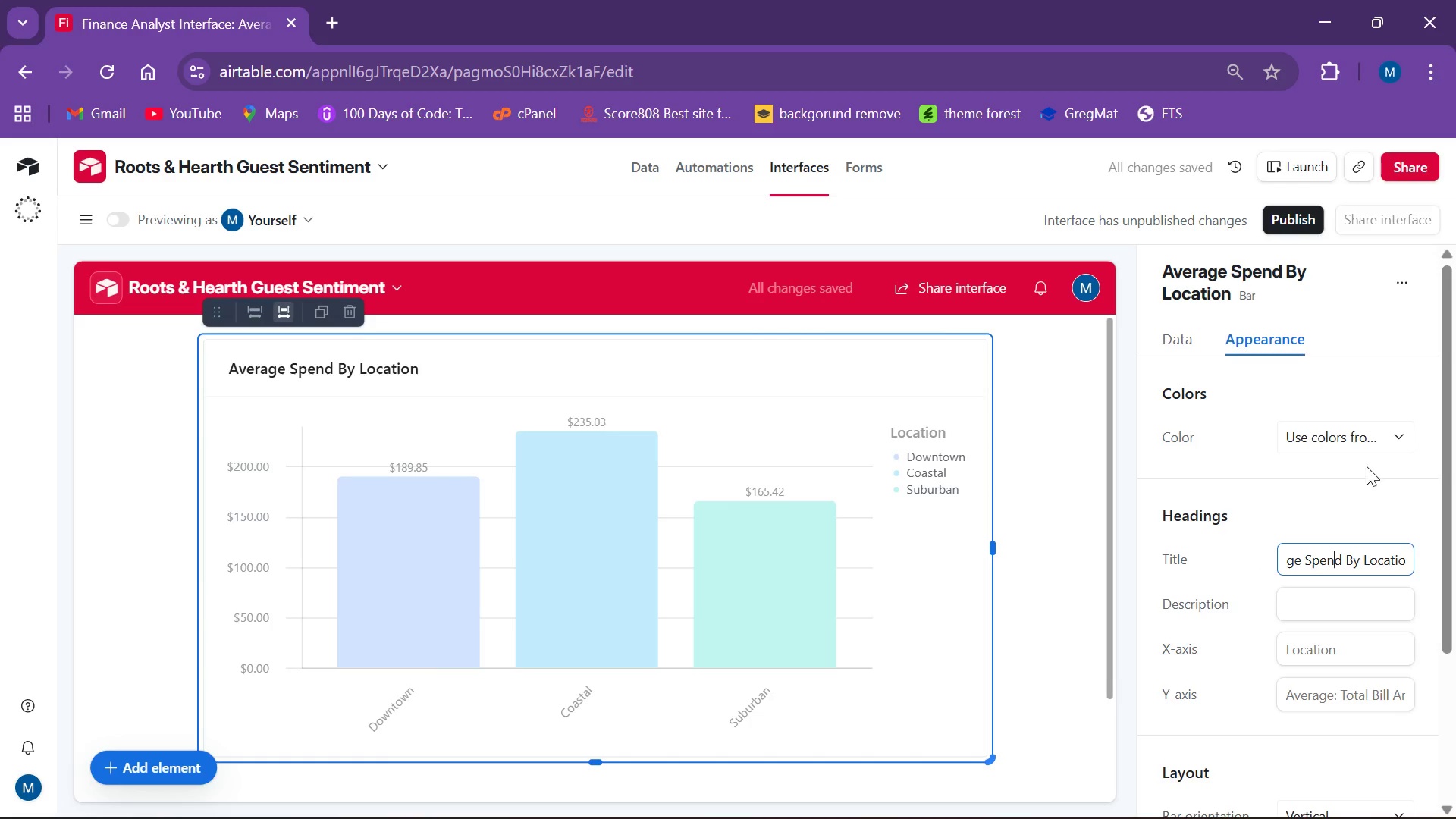 
wait(9.56)
 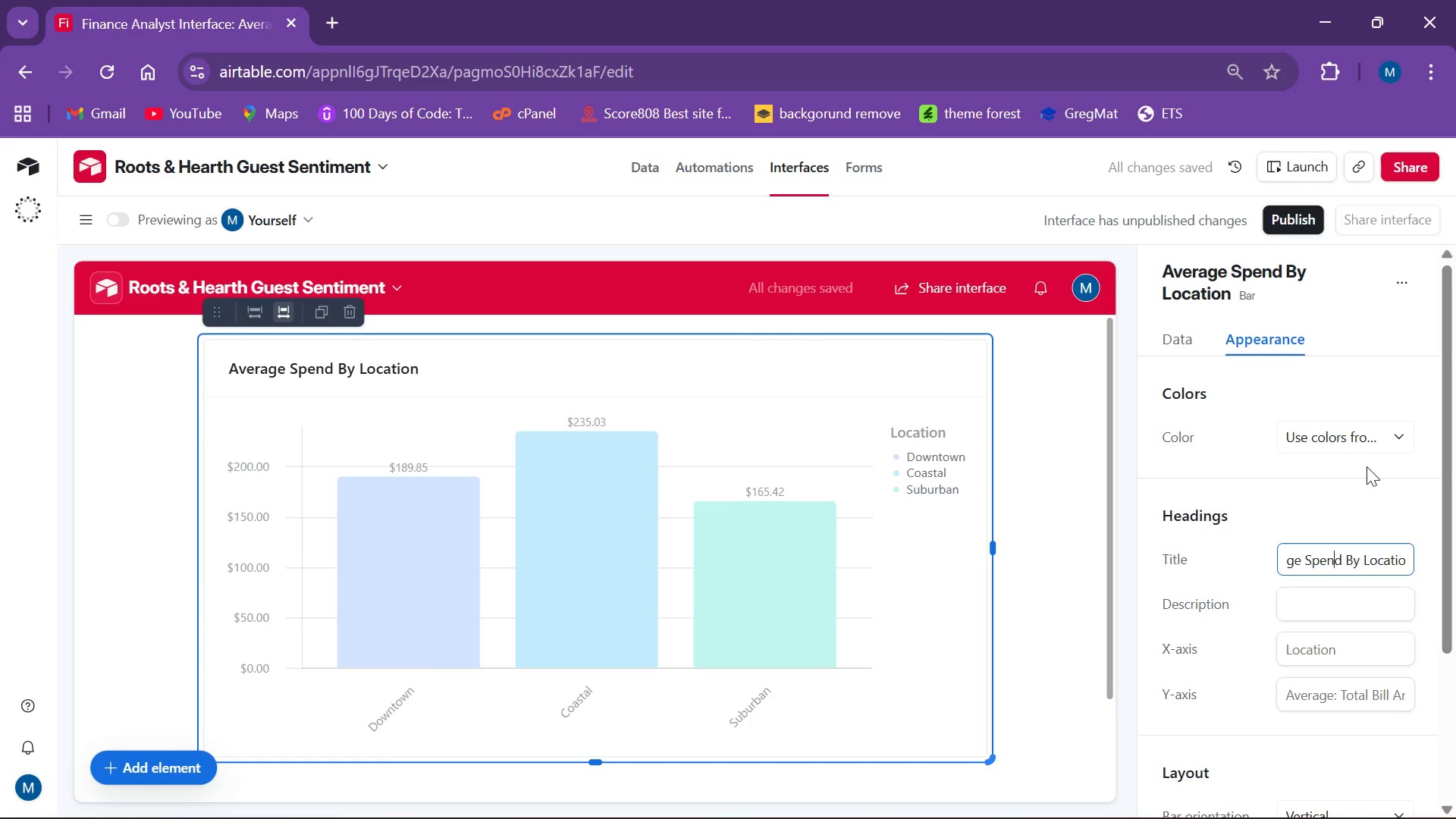 
left_click([1081, 422])
 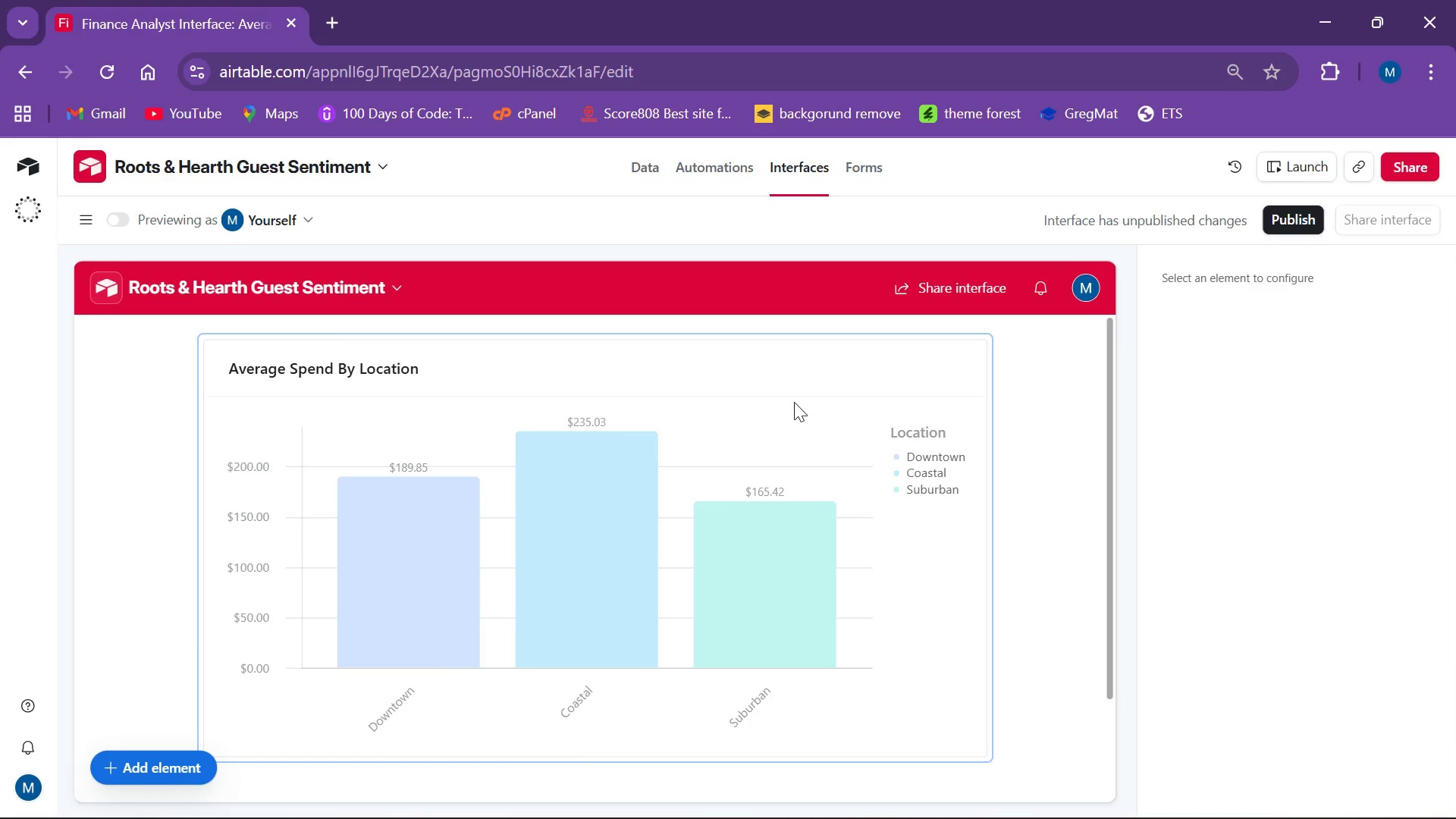 
scroll: coordinate [810, 416], scroll_direction: down, amount: 1.0
 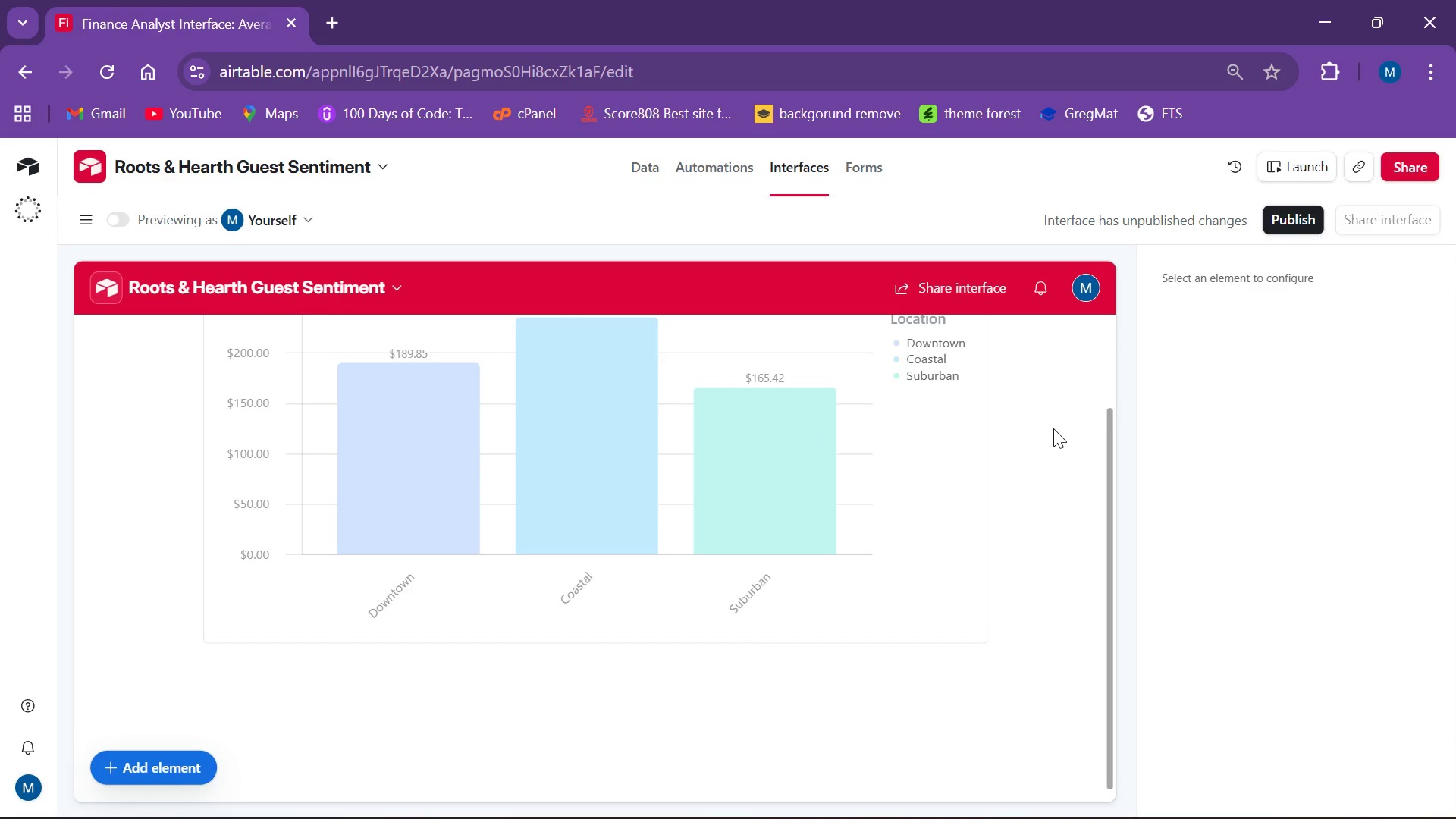 
scroll: coordinate [1059, 423], scroll_direction: up, amount: 4.0
 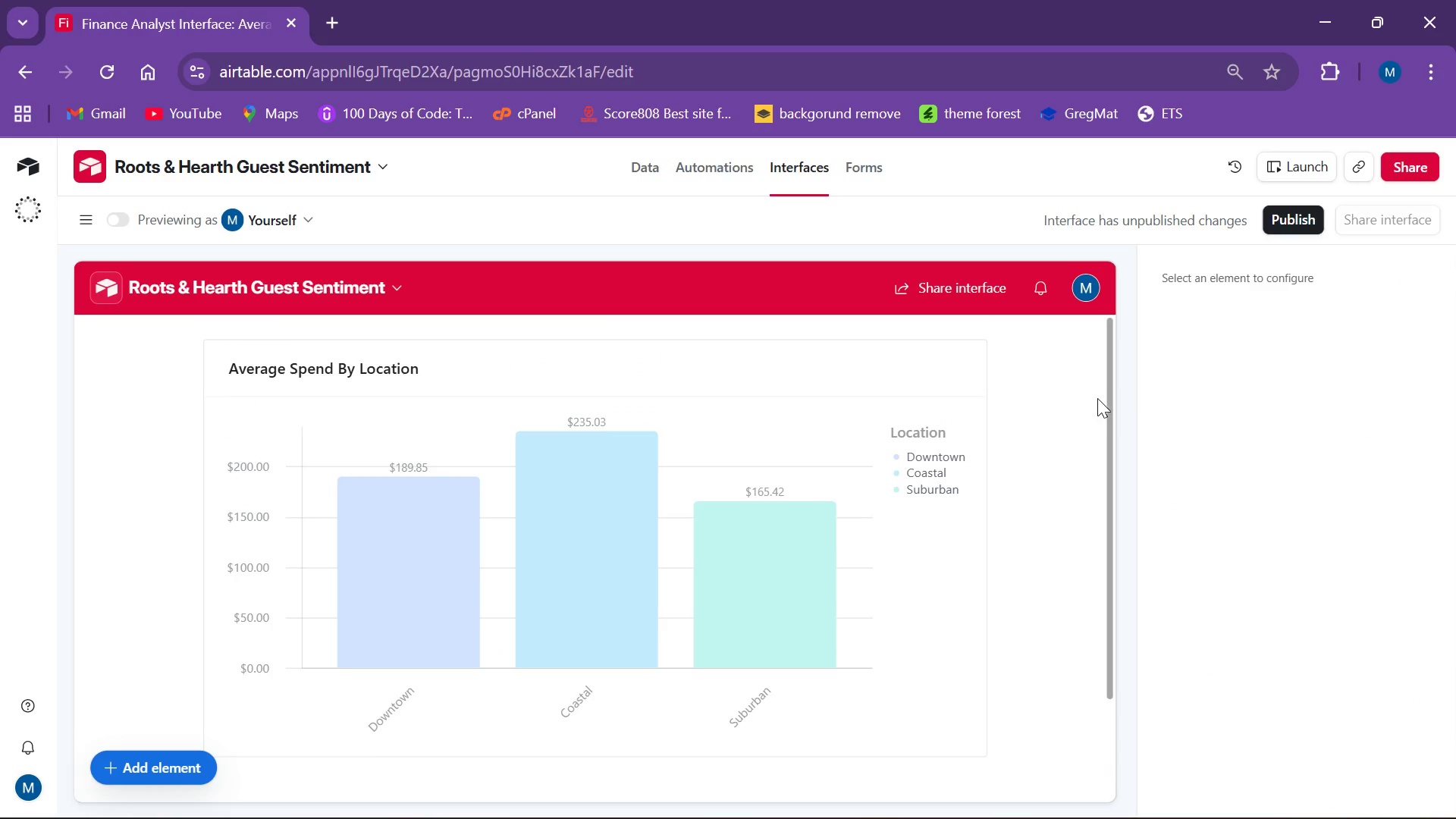 
left_click_drag(start_coordinate=[1109, 391], to_coordinate=[1140, 347])
 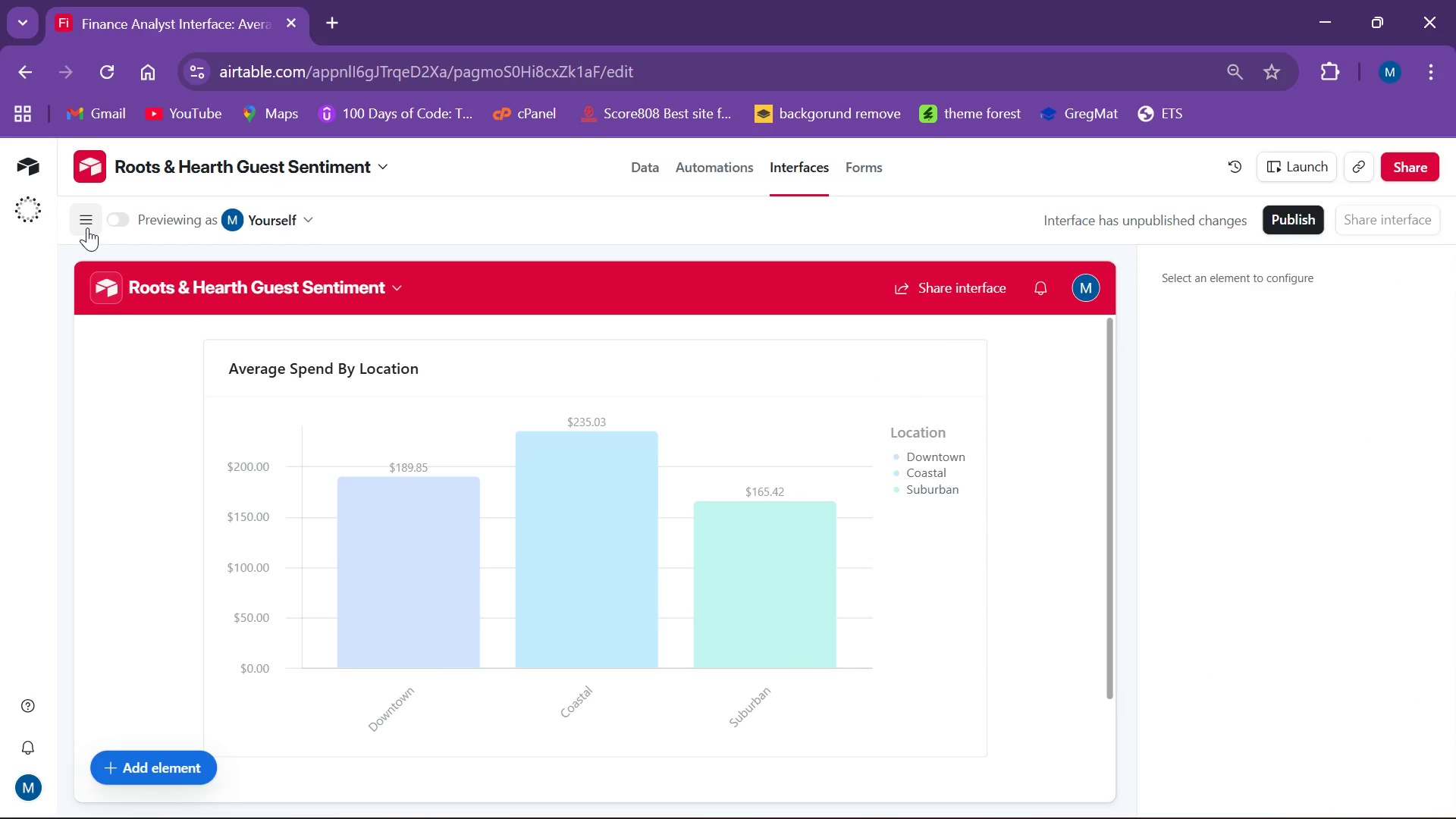 
left_click([87, 228])
 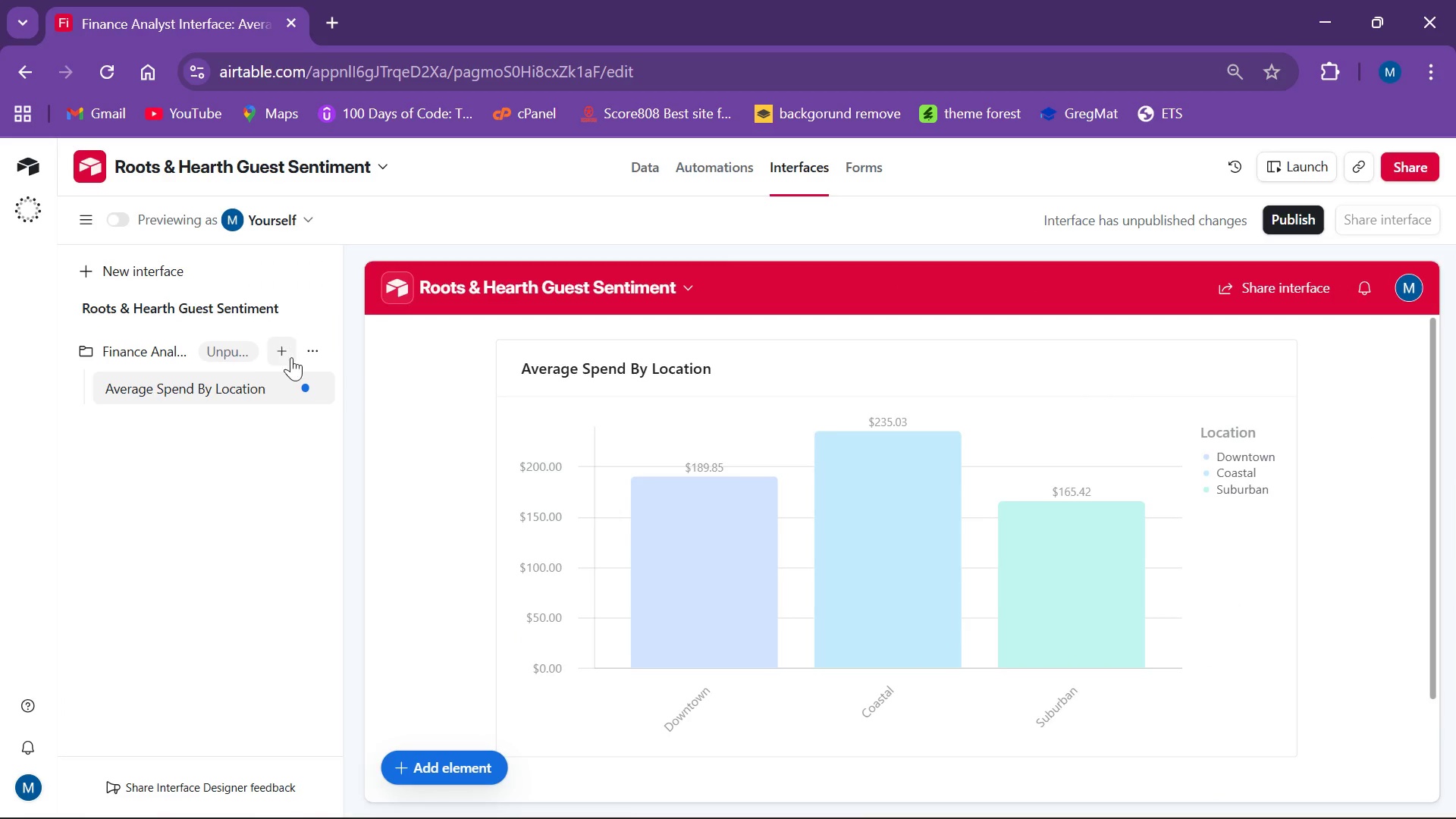 
left_click([289, 347])
 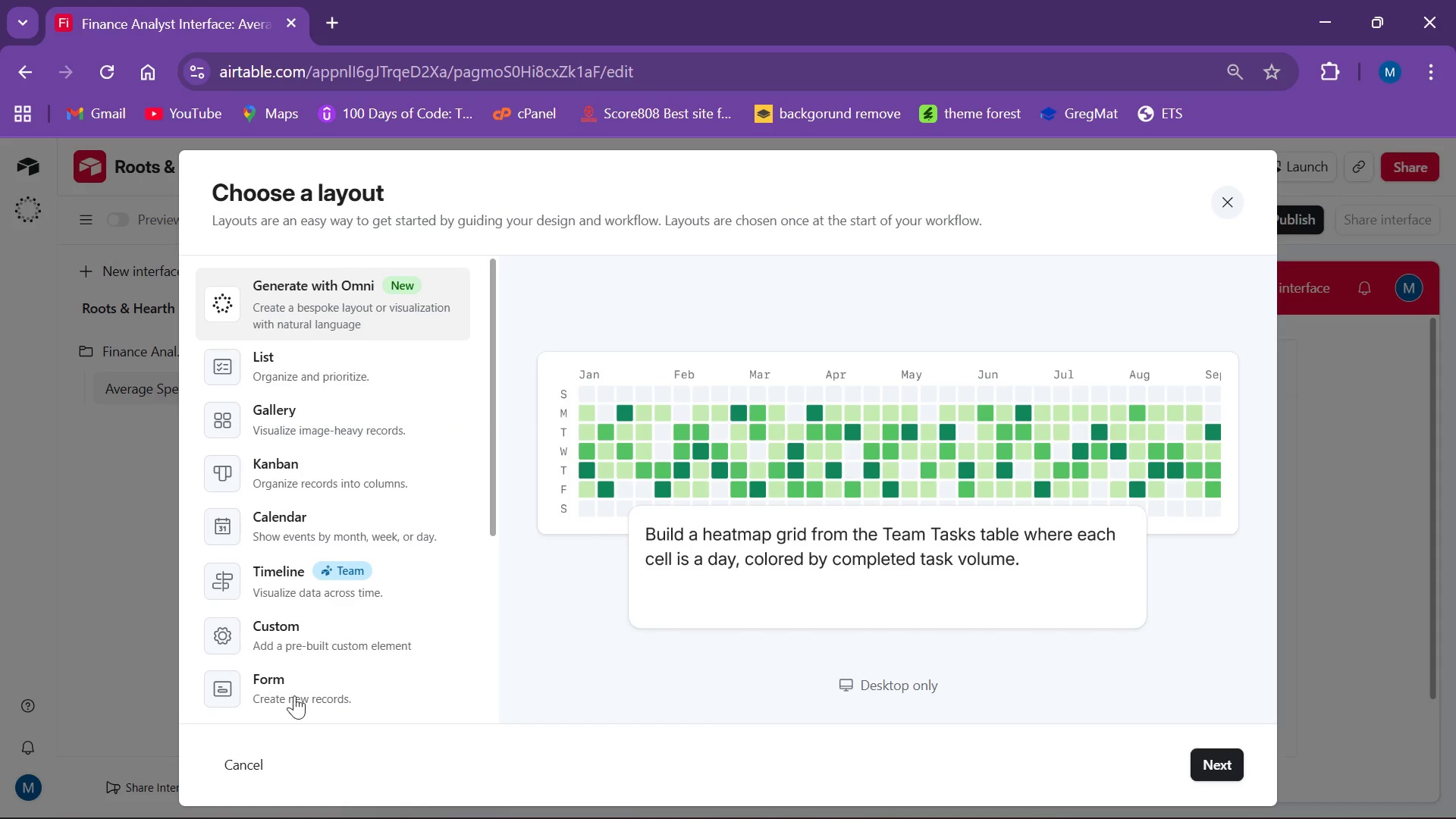 
scroll: coordinate [416, 582], scroll_direction: down, amount: 9.0
 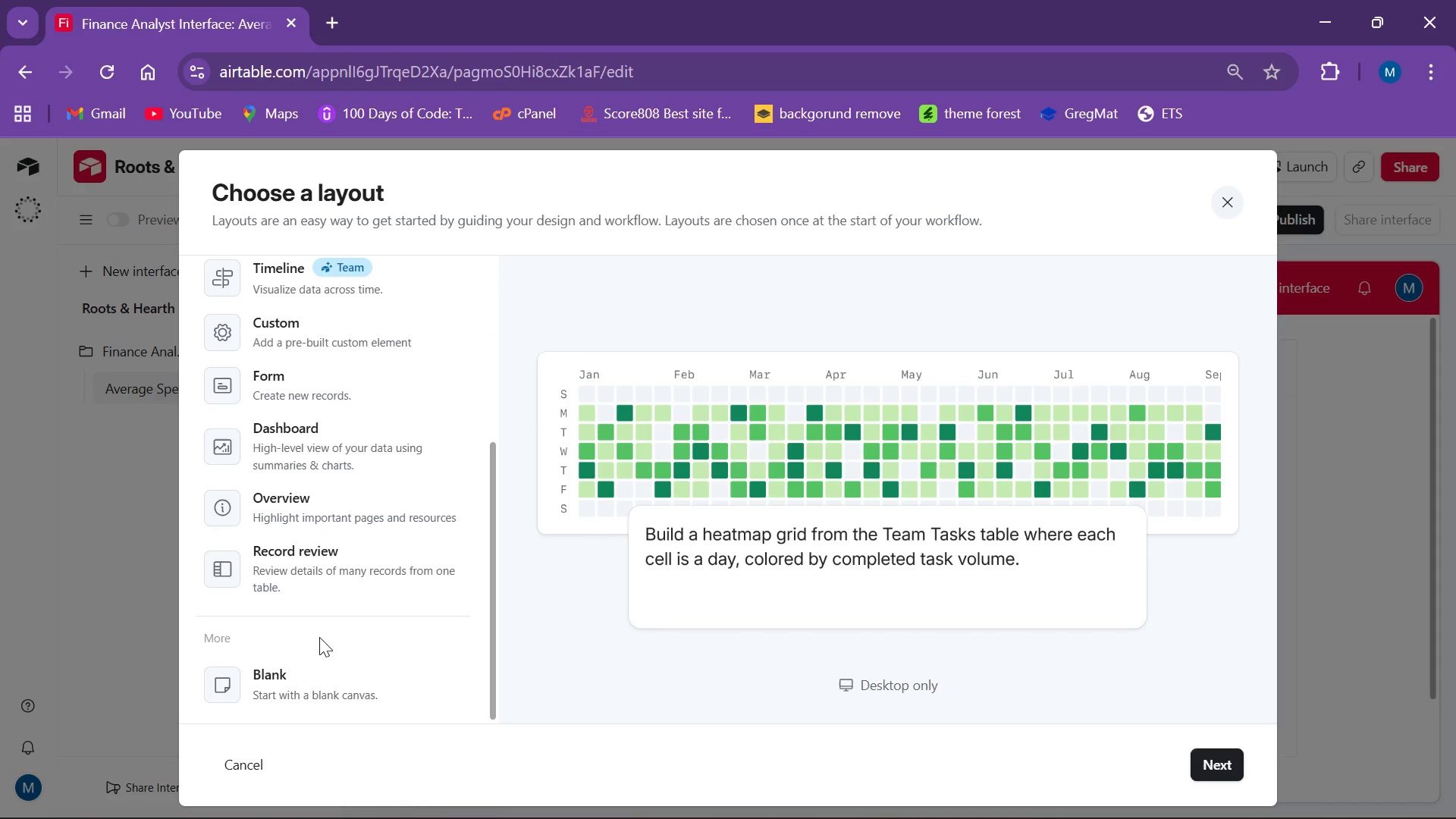 
left_click([313, 684])
 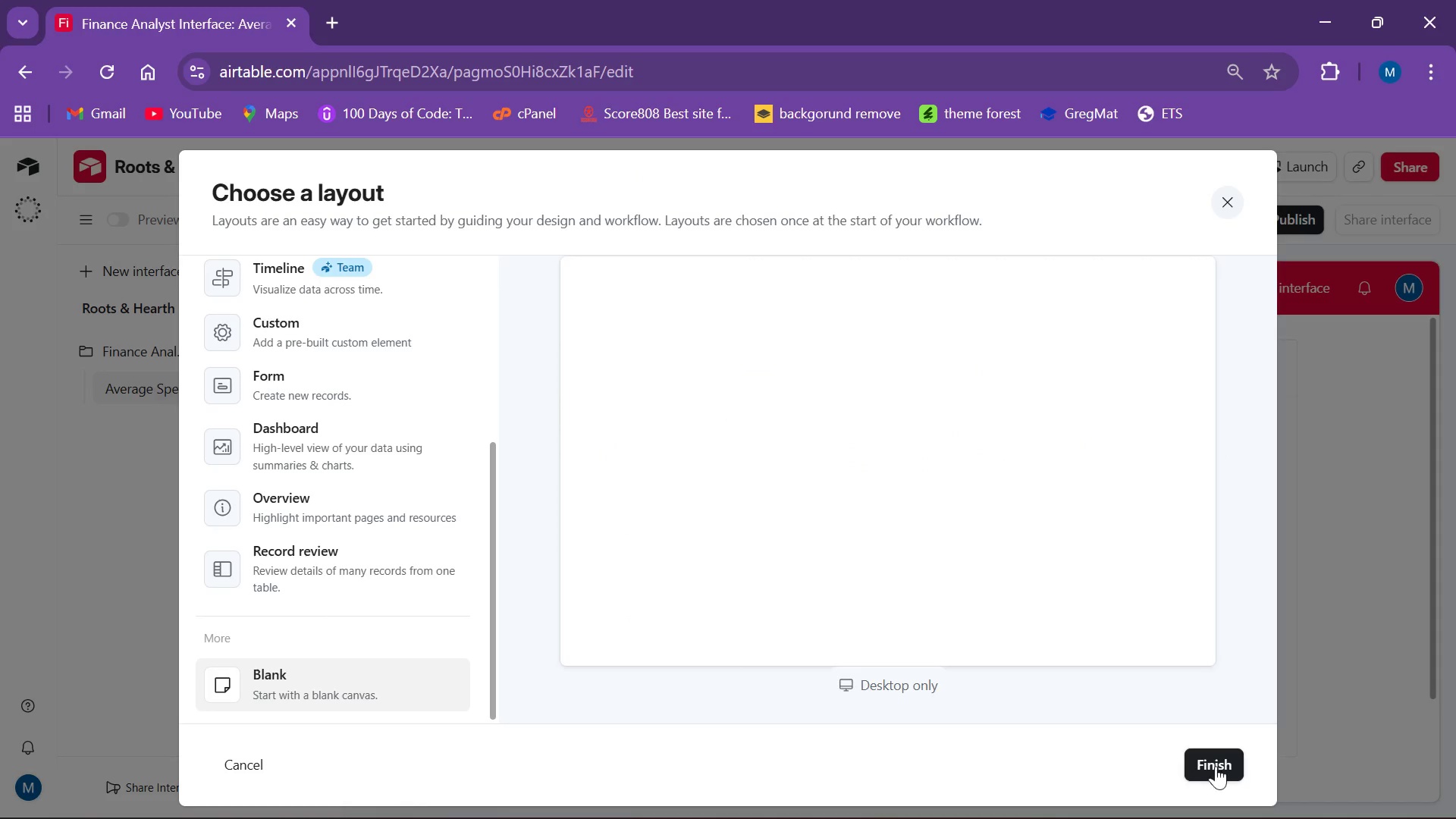 
left_click([1219, 763])
 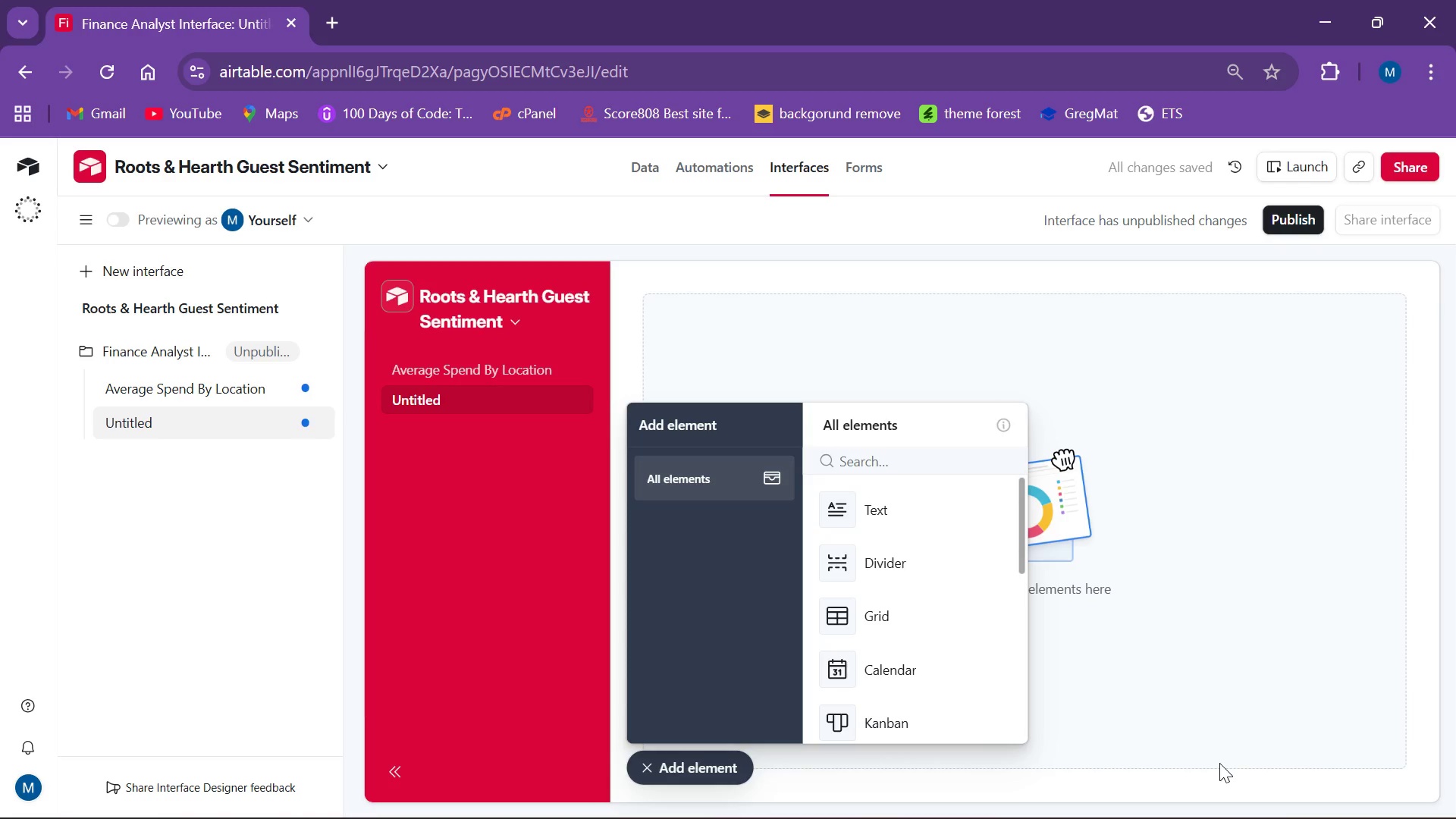 
wait(7.73)
 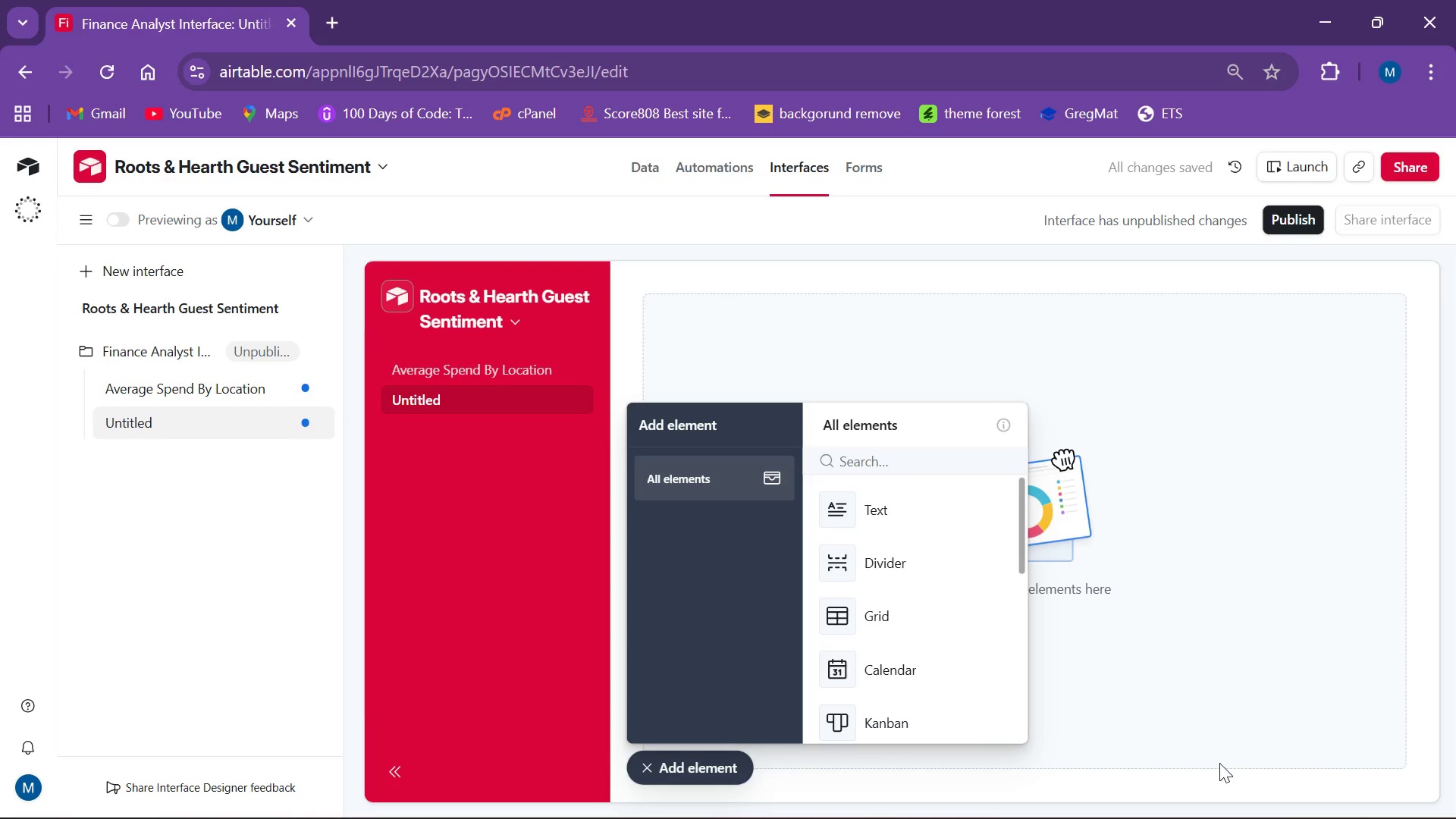 
scroll: coordinate [913, 630], scroll_direction: down, amount: 3.0
 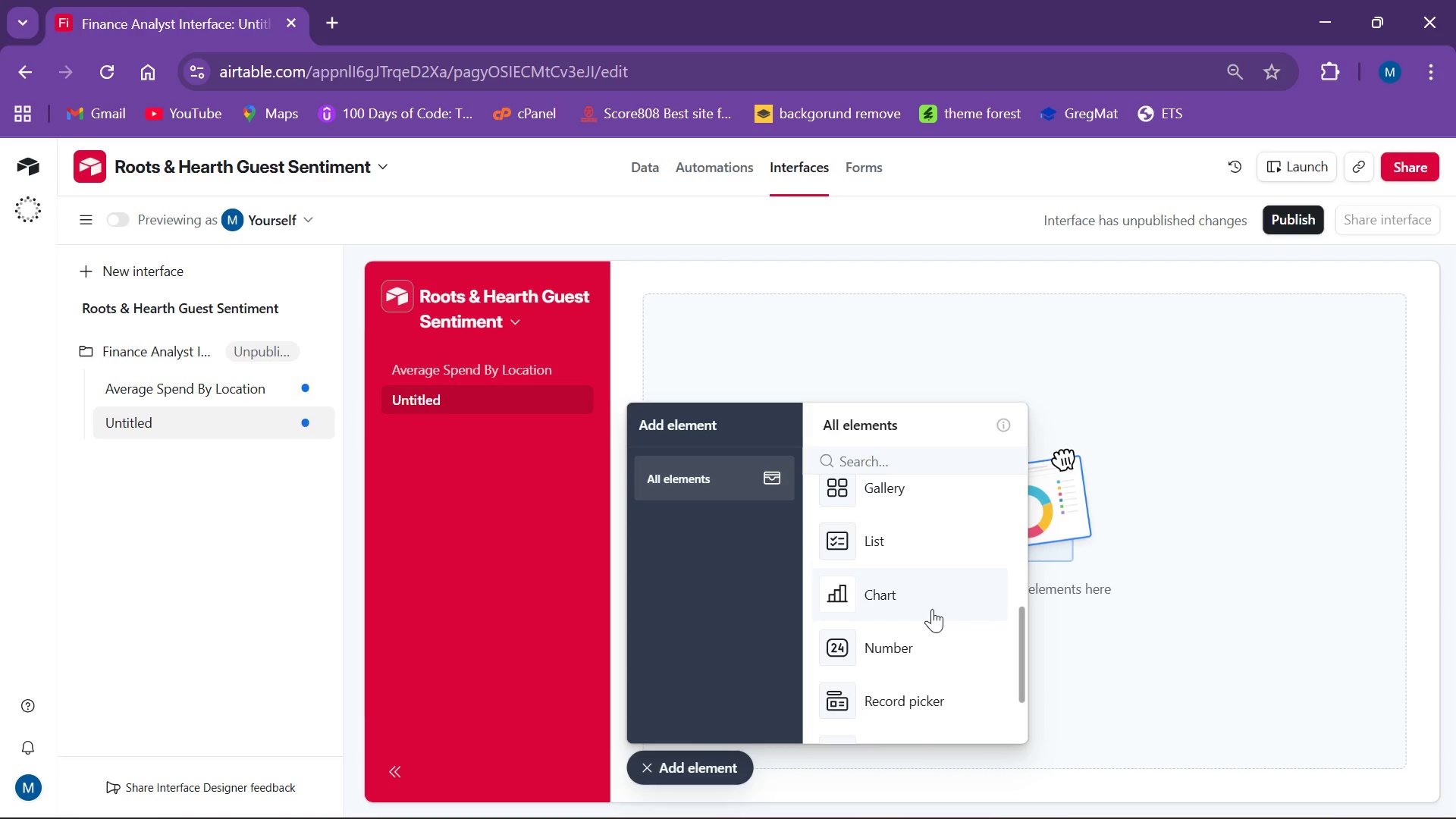 
left_click([930, 609])
 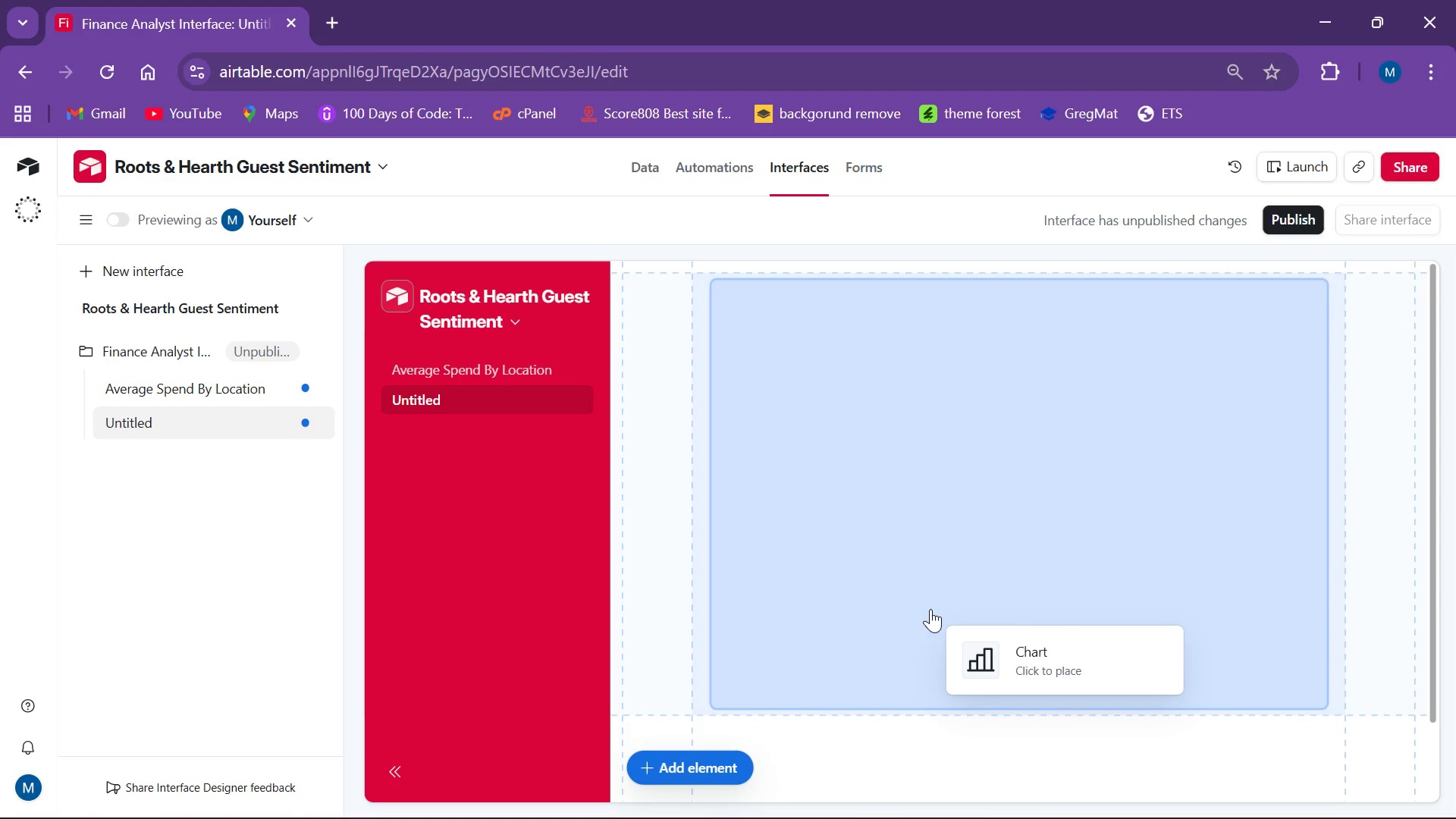 
wait(9.09)
 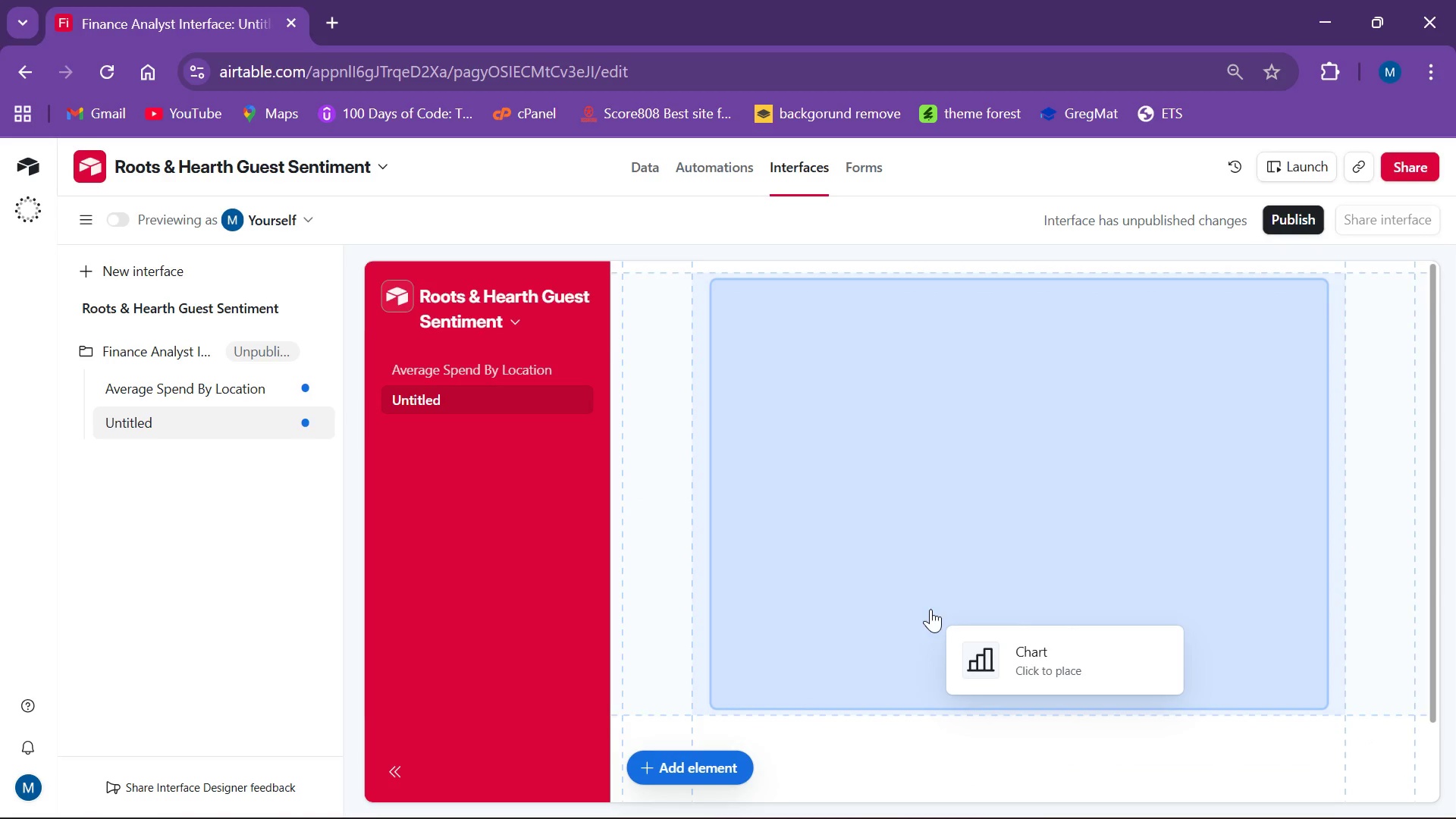 
left_click([968, 457])
 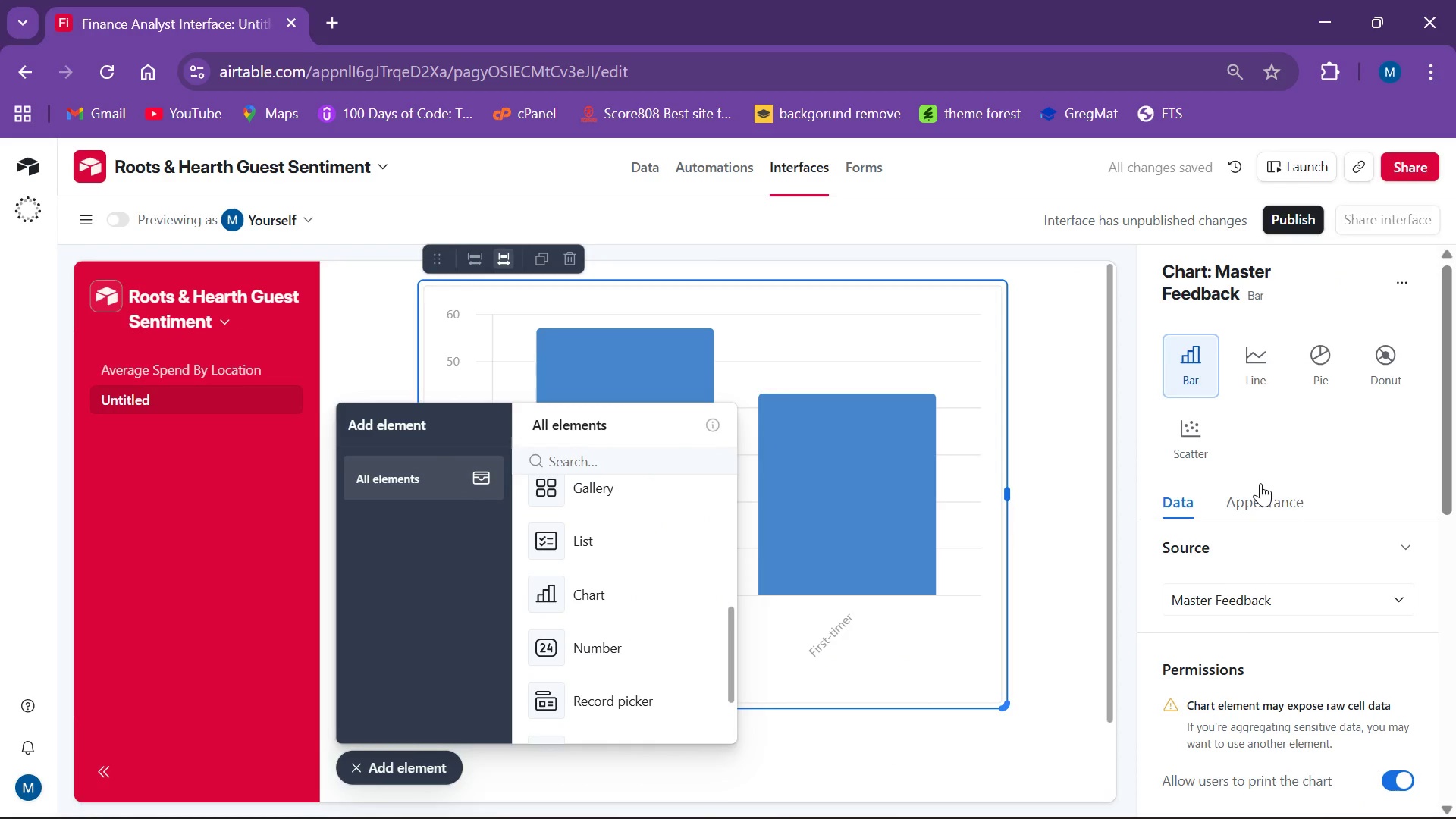 
wait(7.84)
 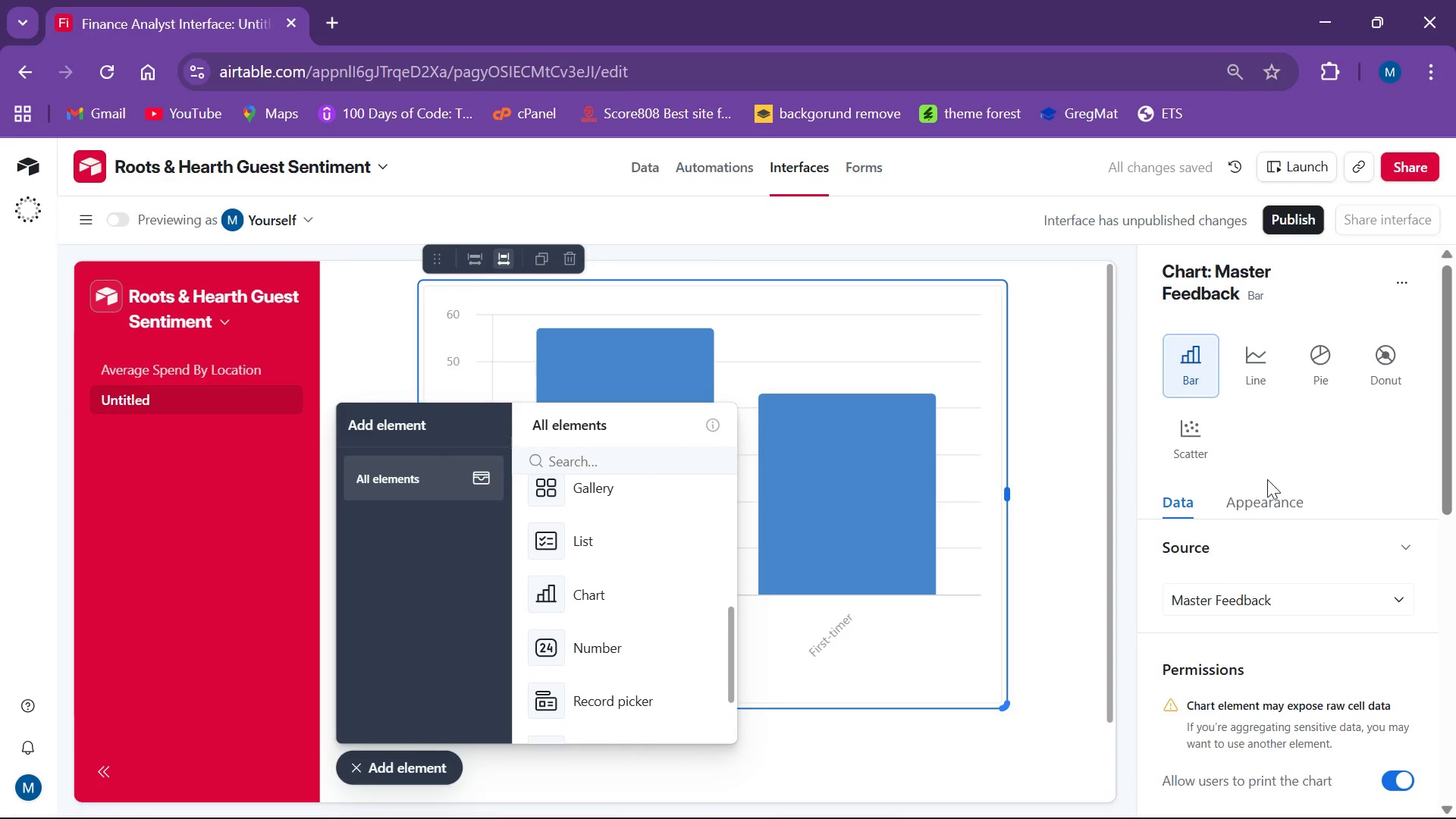 
left_click([1299, 598])
 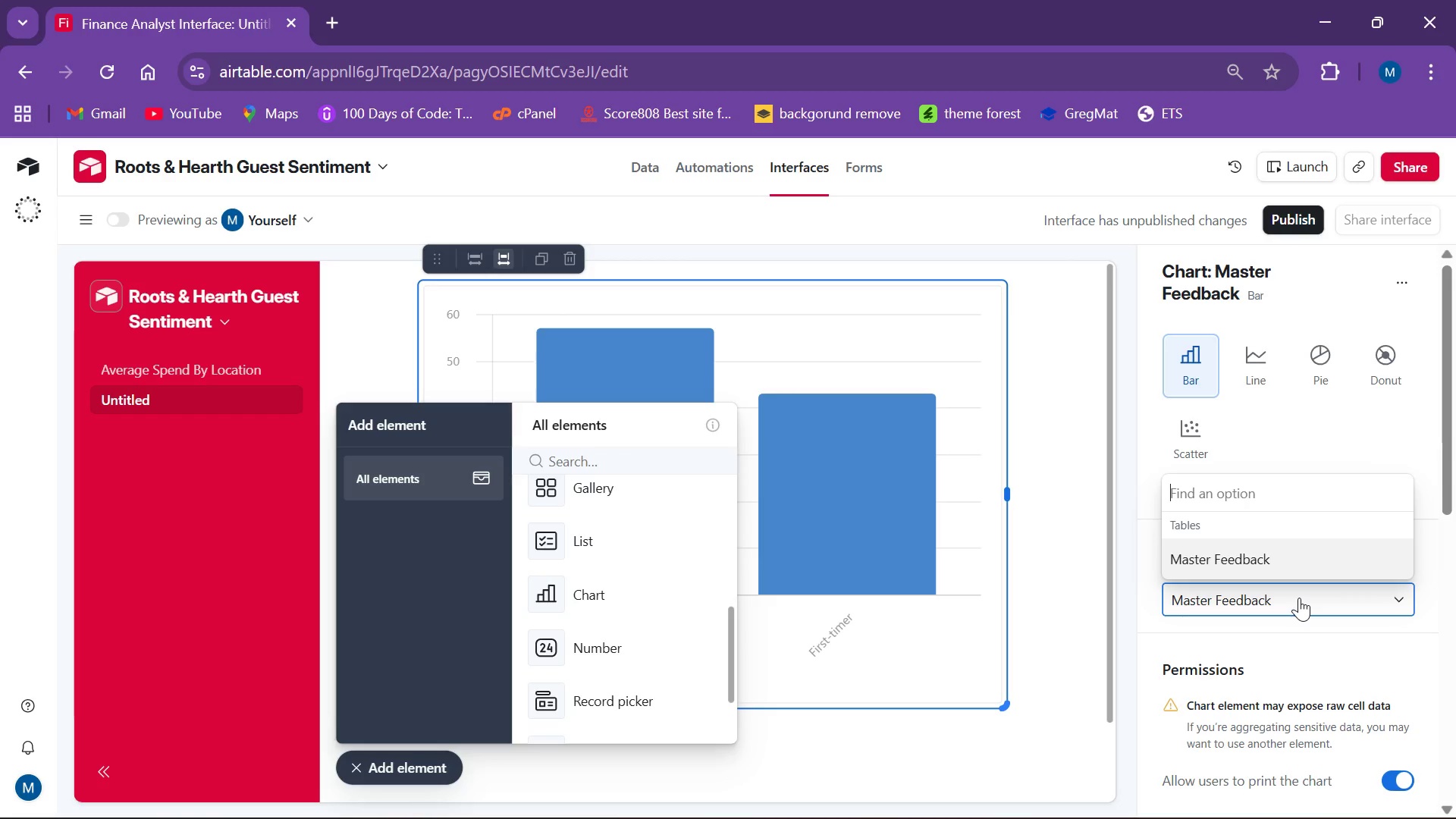 
left_click([1299, 598])
 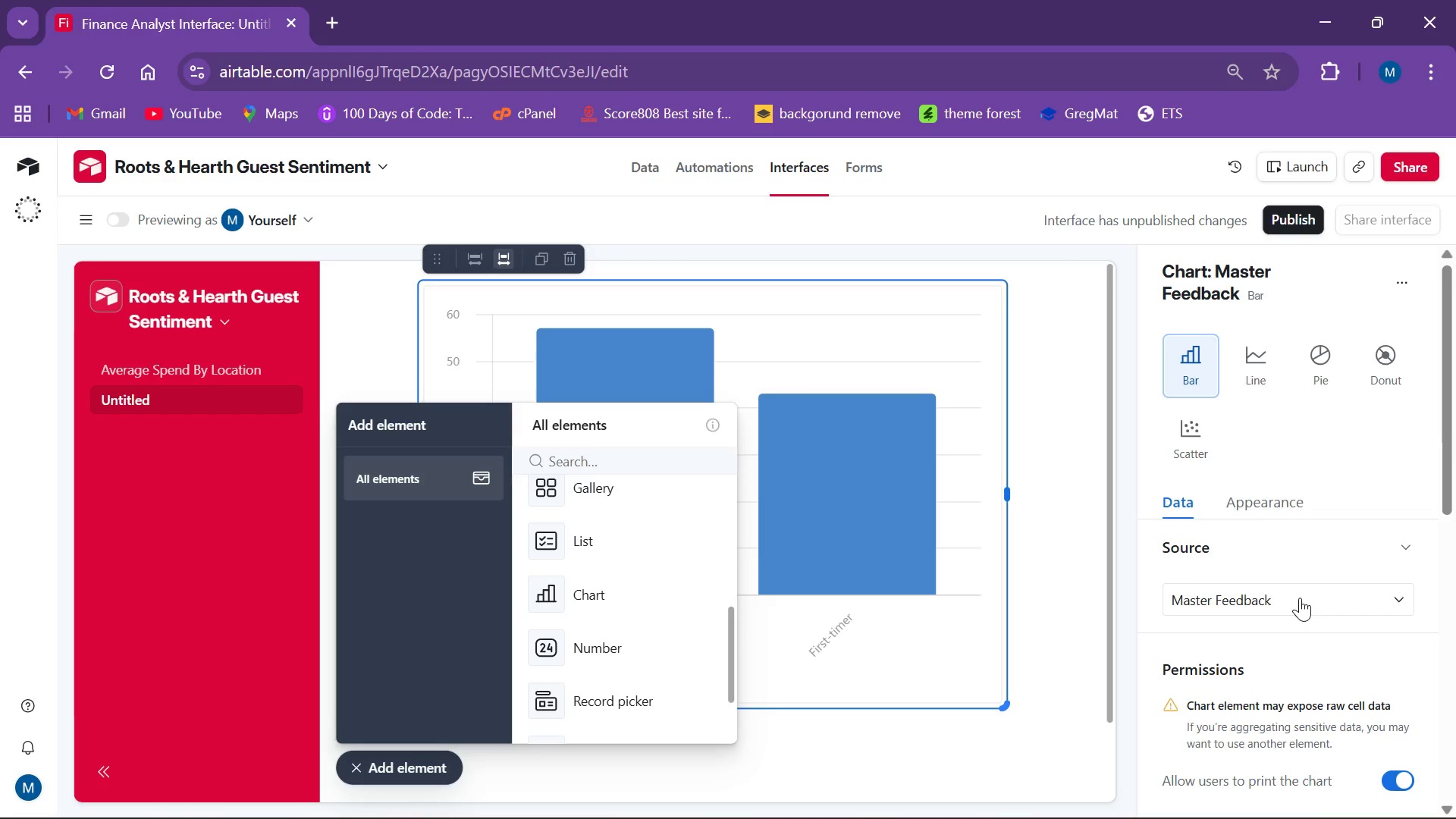 
wait(6.75)
 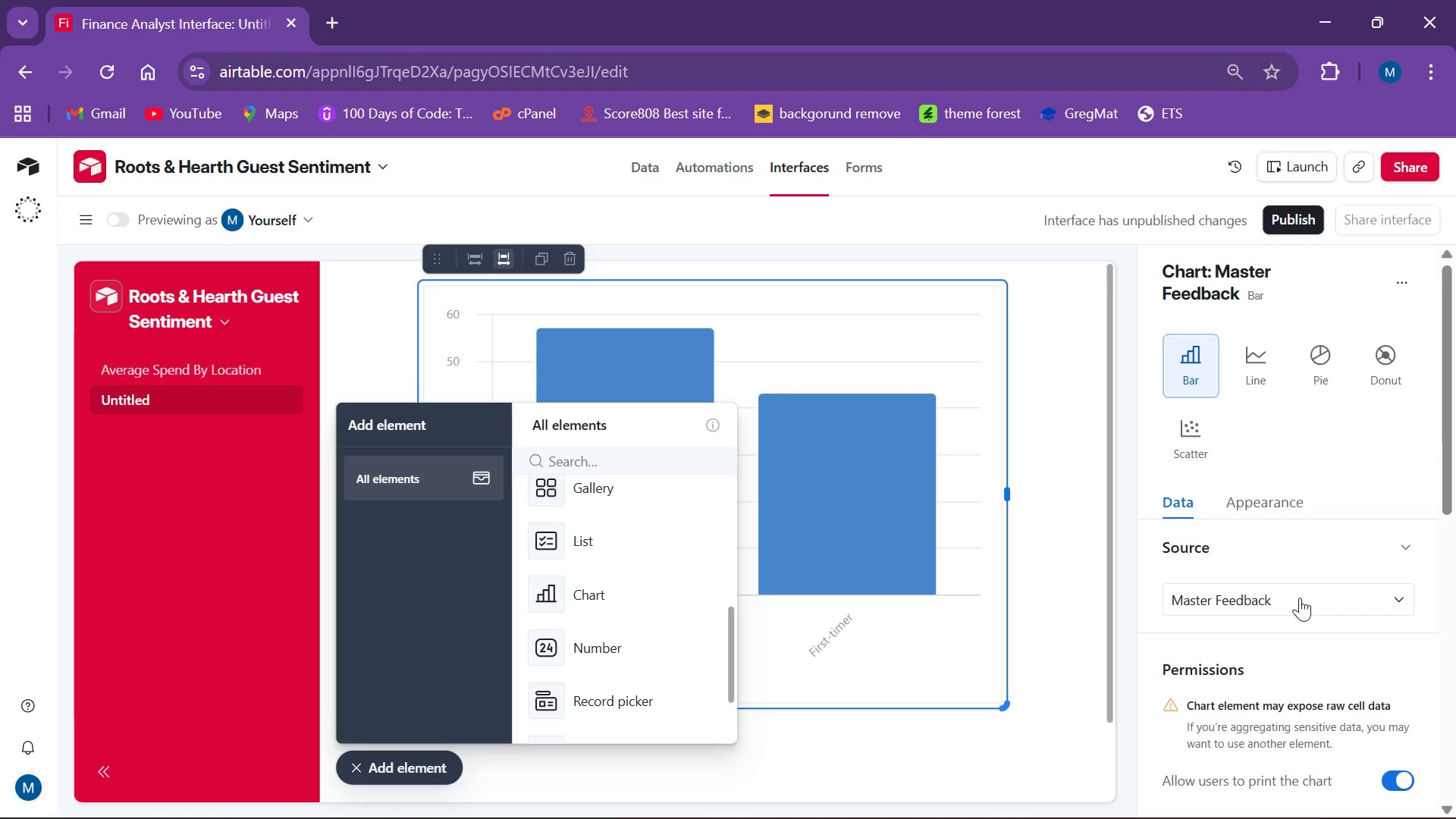 
scroll: coordinate [1301, 598], scroll_direction: down, amount: 1.0
 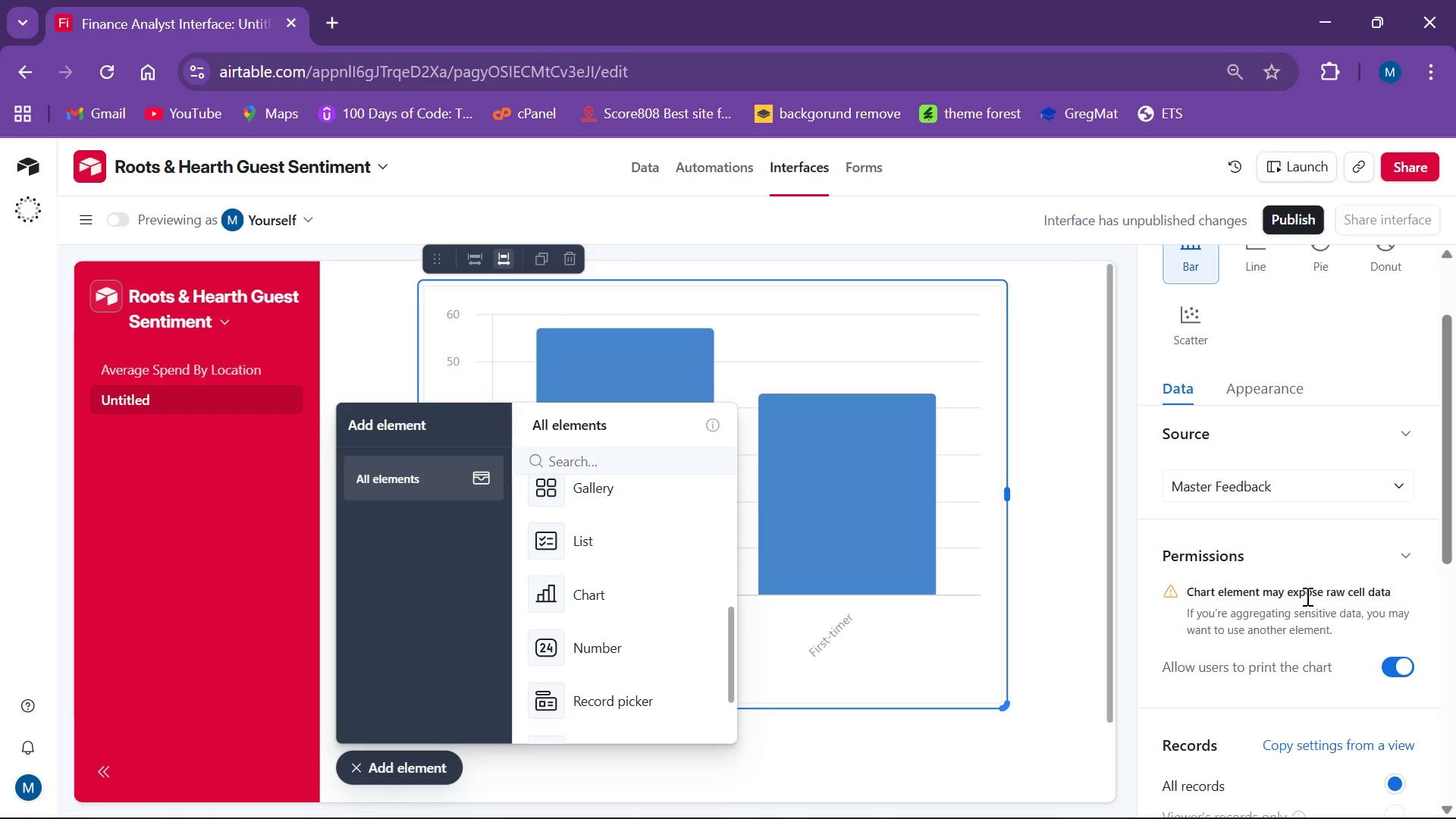 
wait(8.12)
 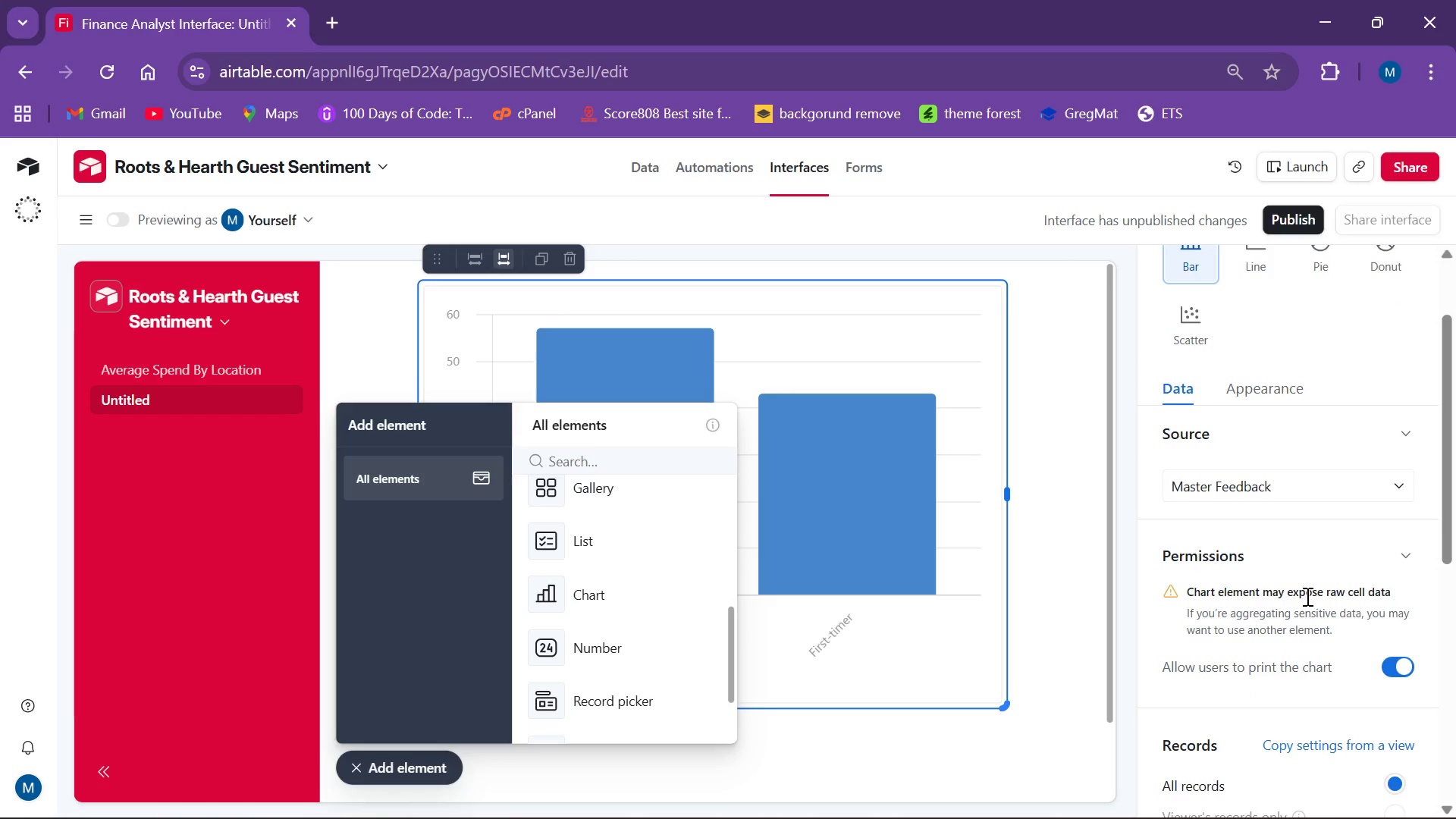 
left_click_drag(start_coordinate=[803, 806], to_coordinate=[798, 807])
 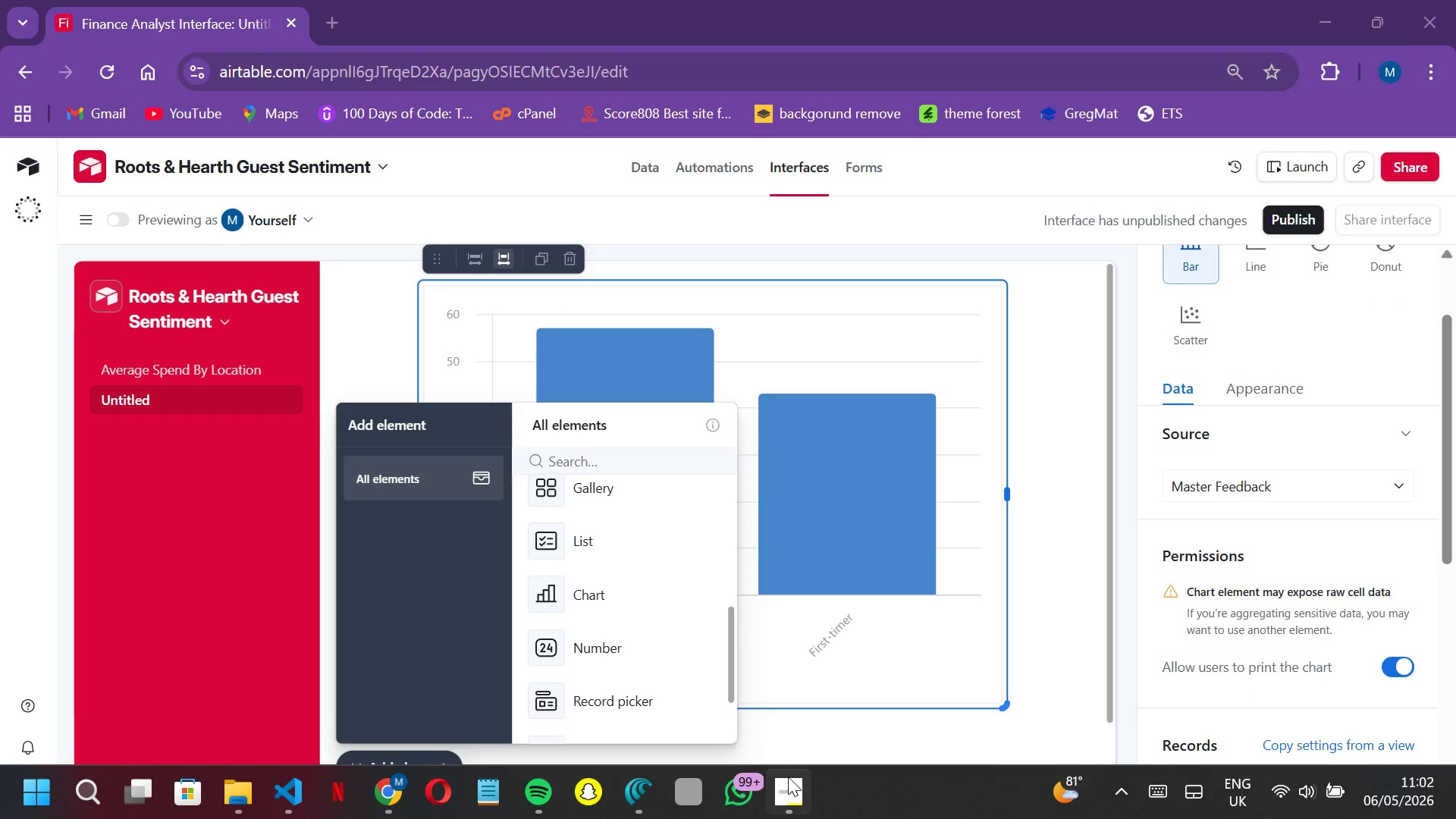 
left_click([786, 786])